 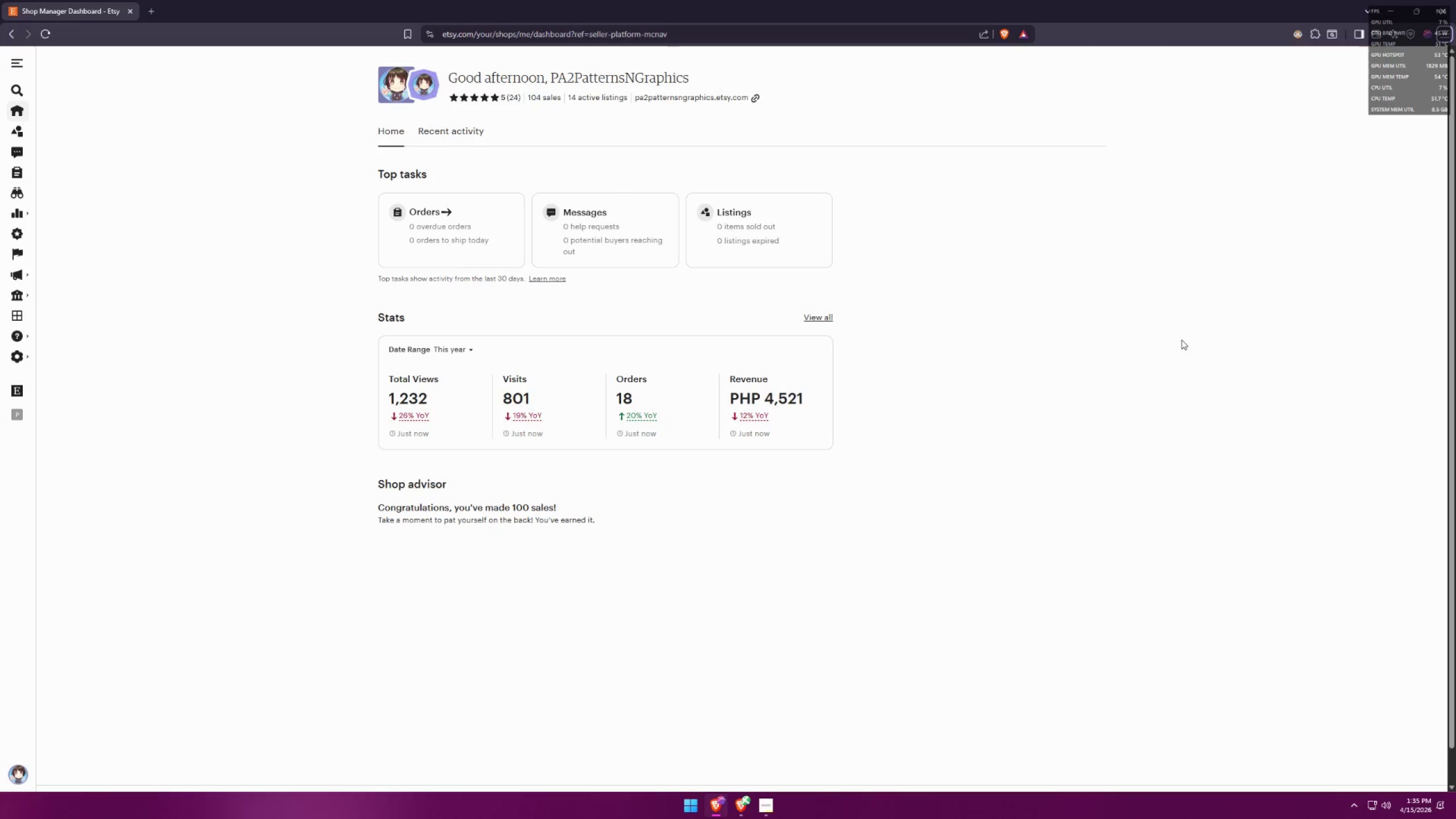 
key(Alt+AltLeft)
 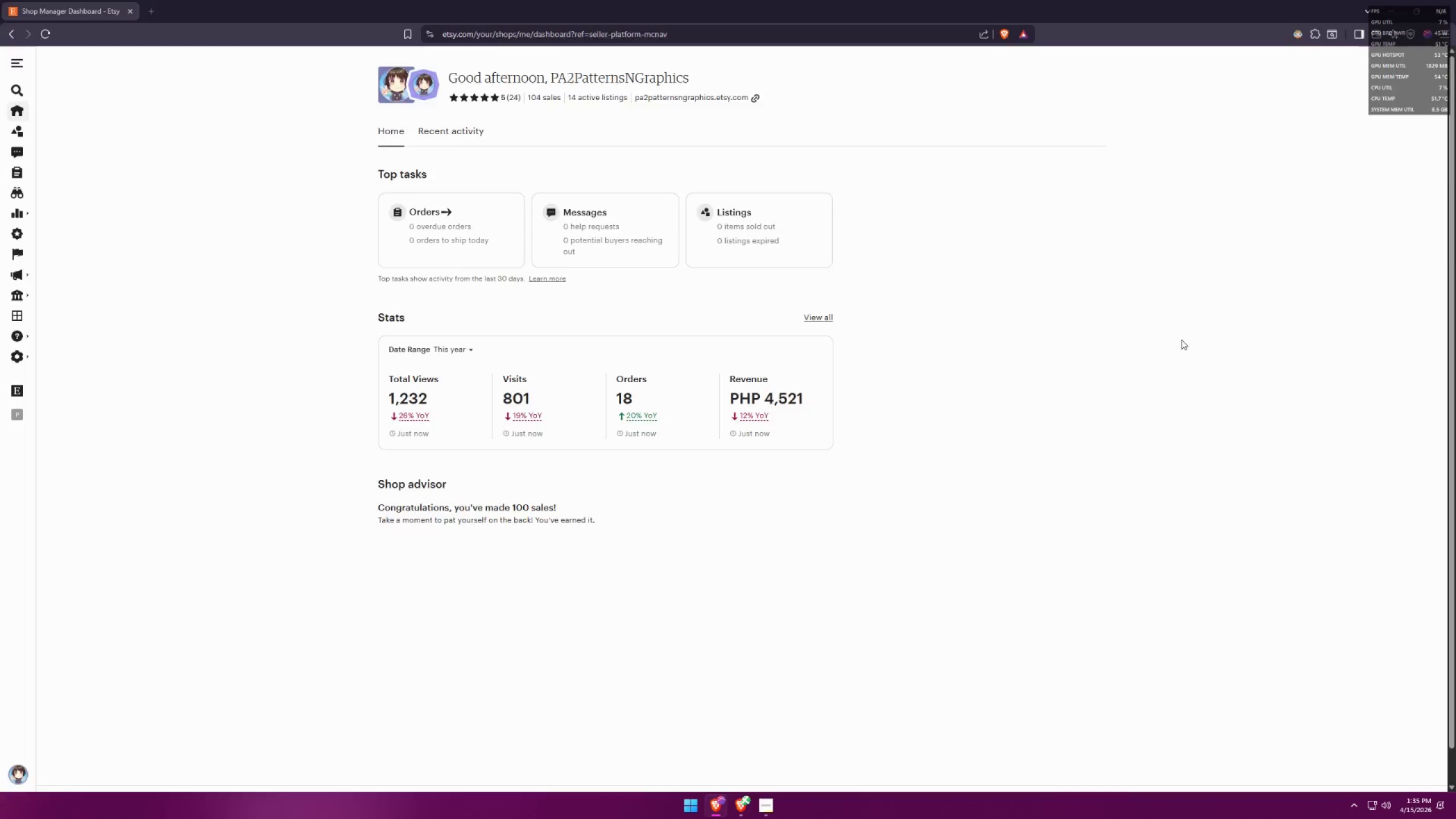 
key(Alt+Tab)
 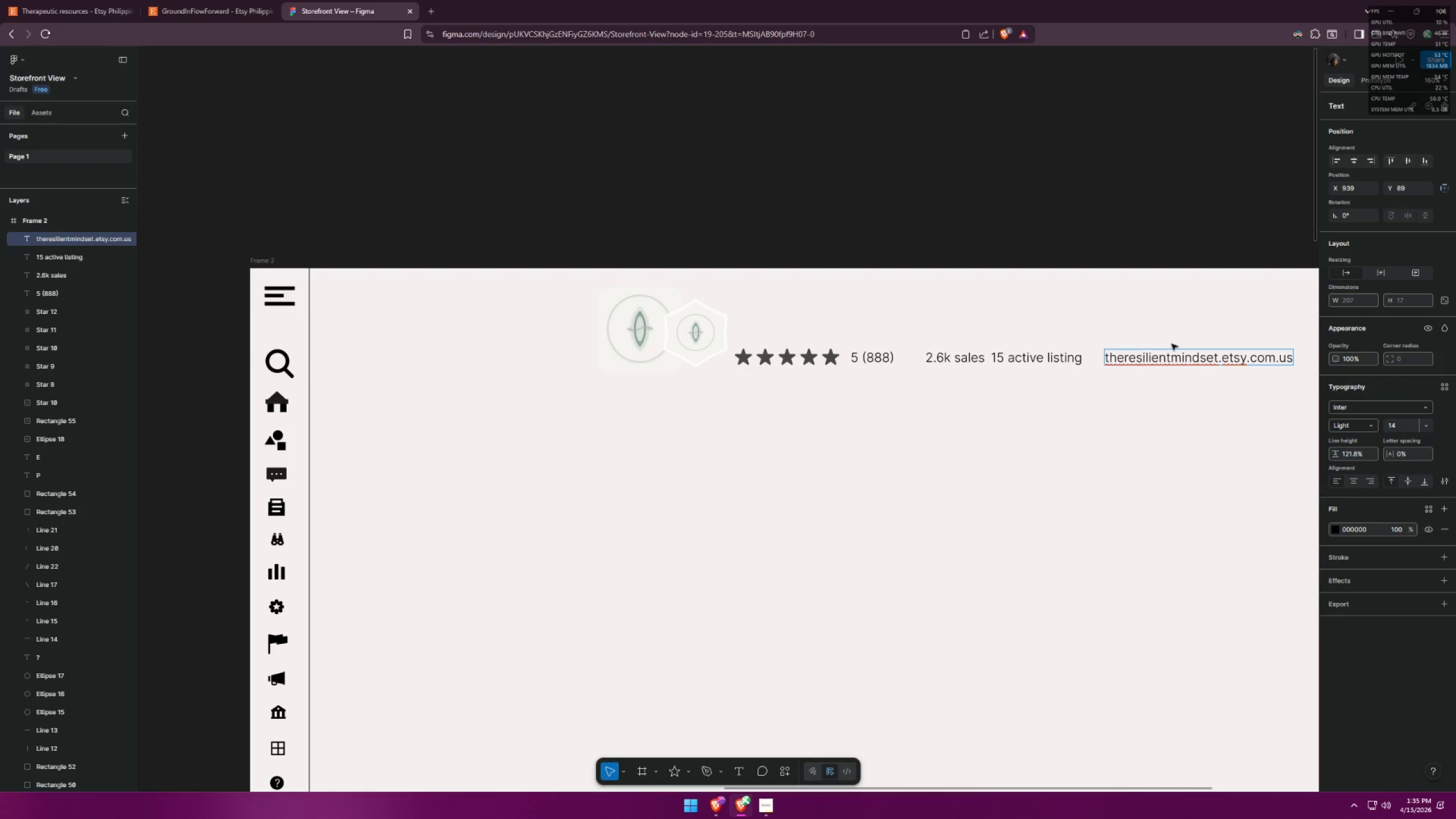 
key(Backspace)
 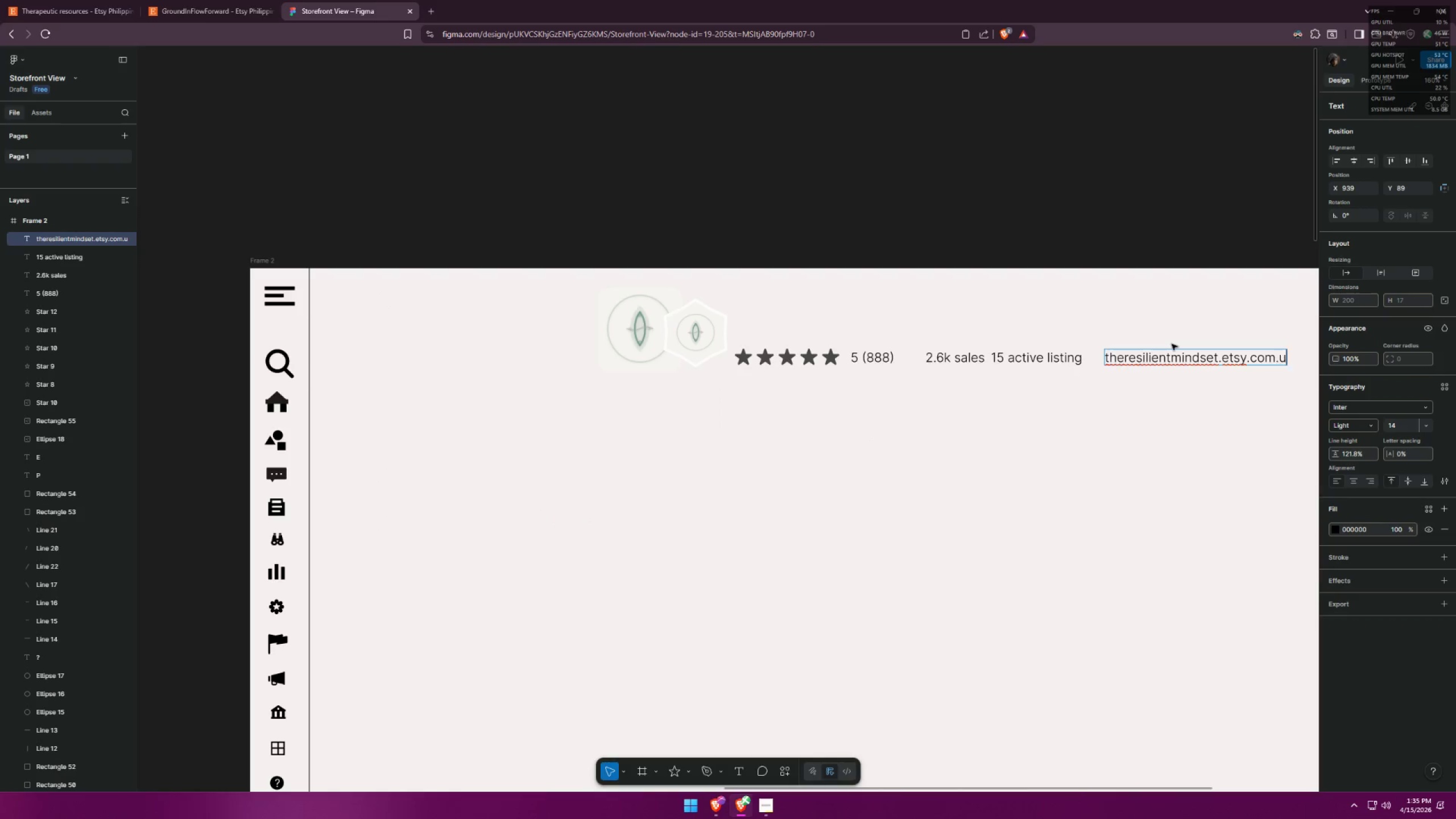 
key(Backspace)
 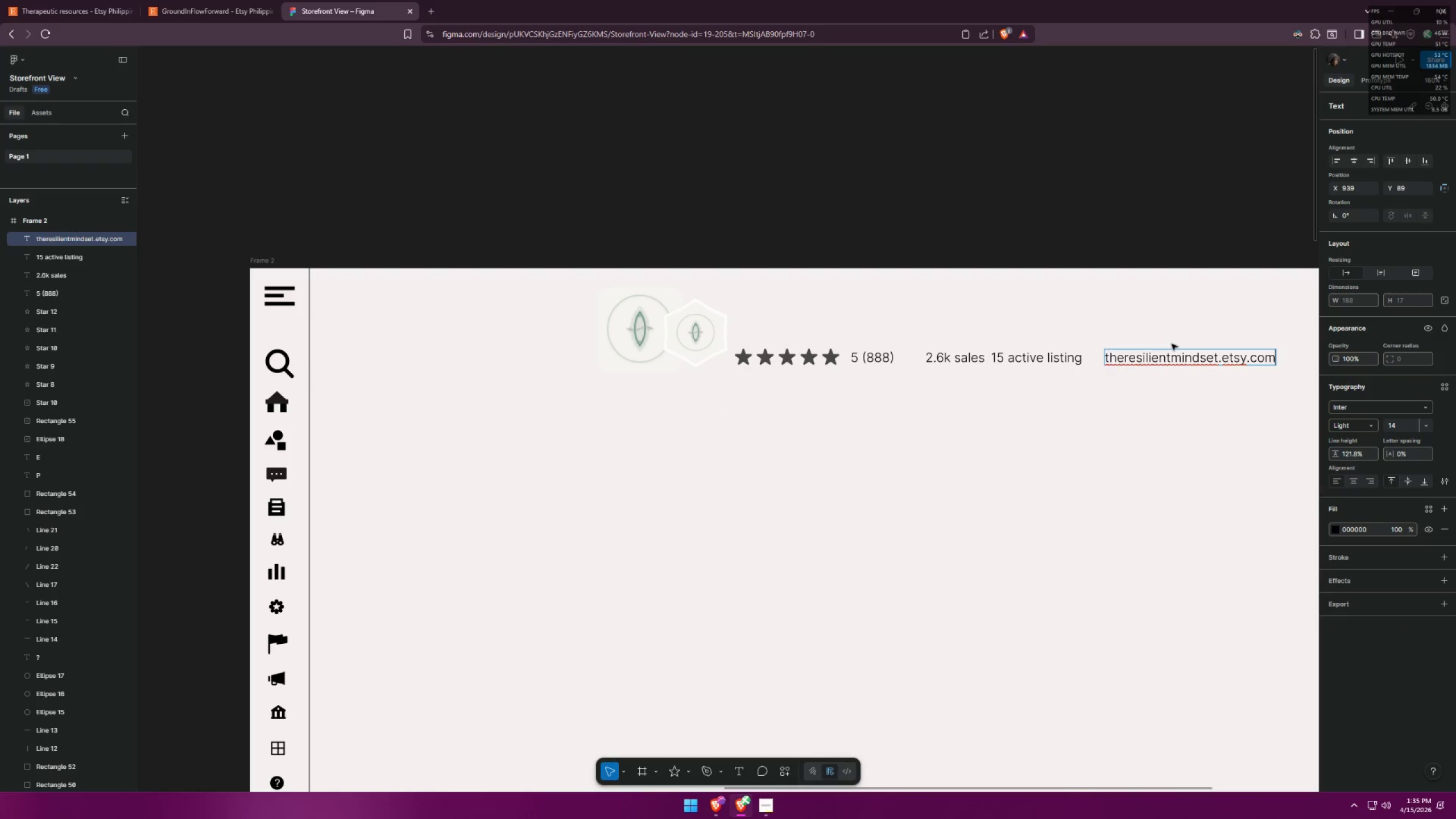 
key(Backspace)
 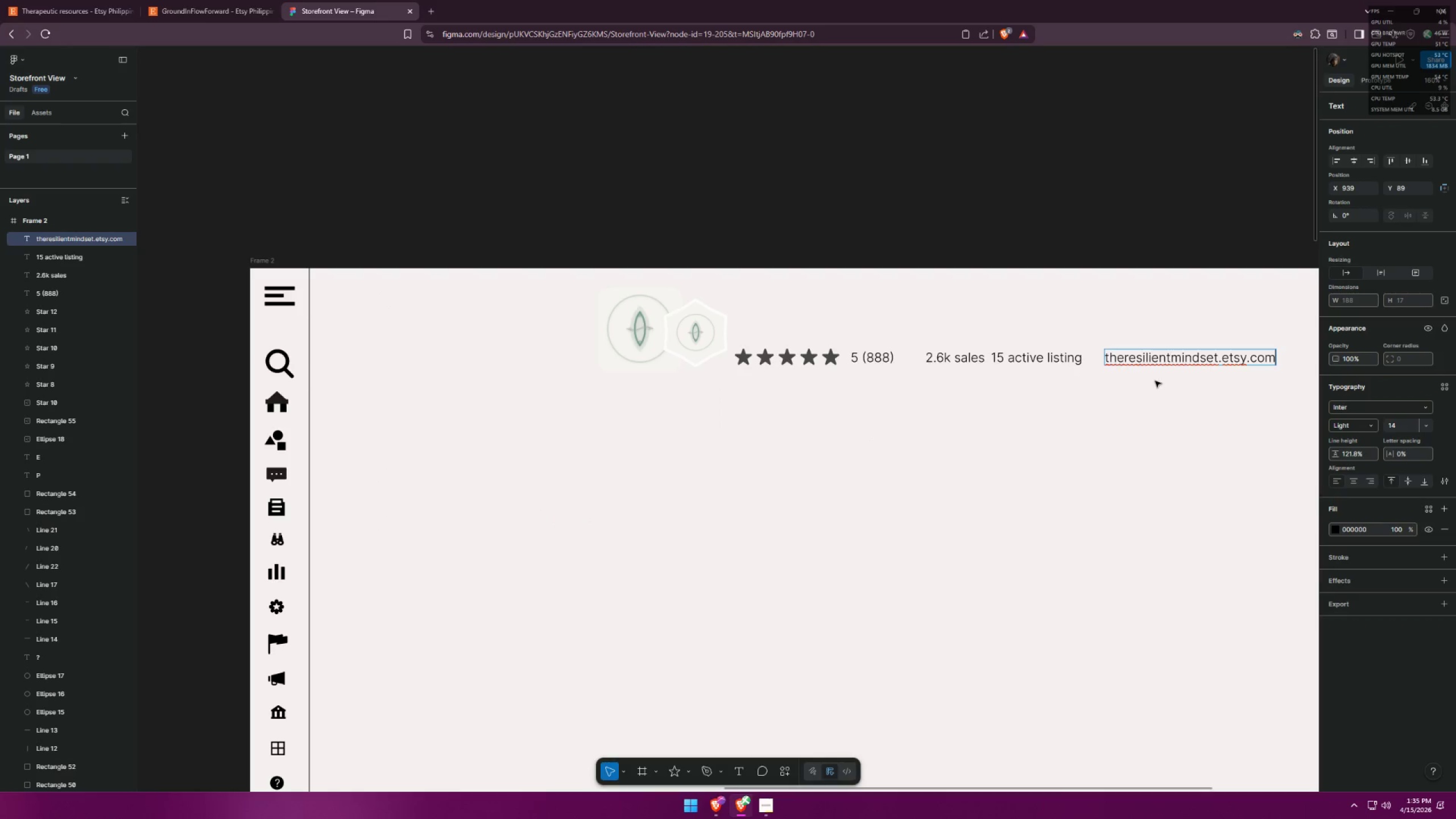 
left_click([1160, 387])
 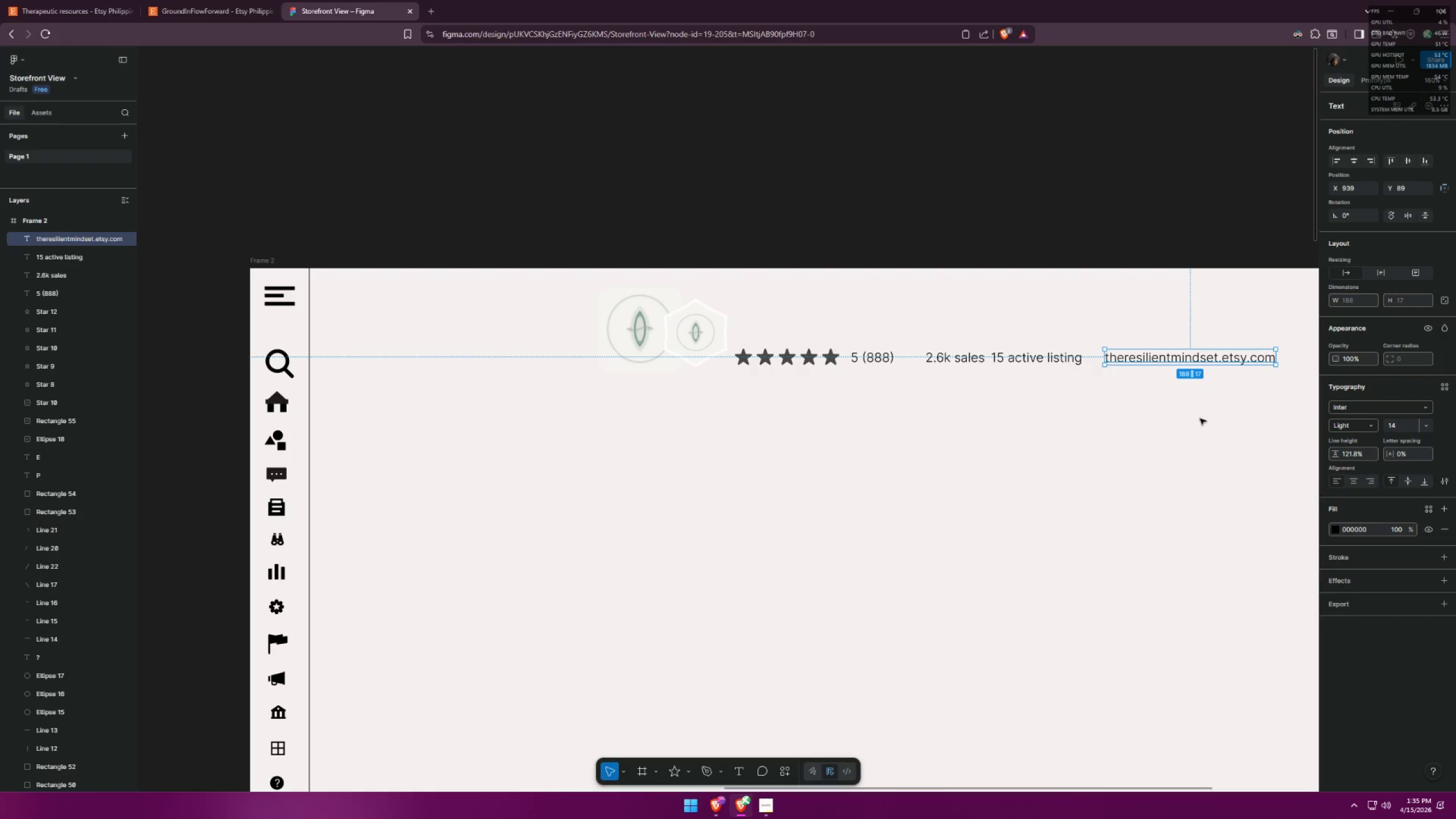 
left_click([1207, 421])
 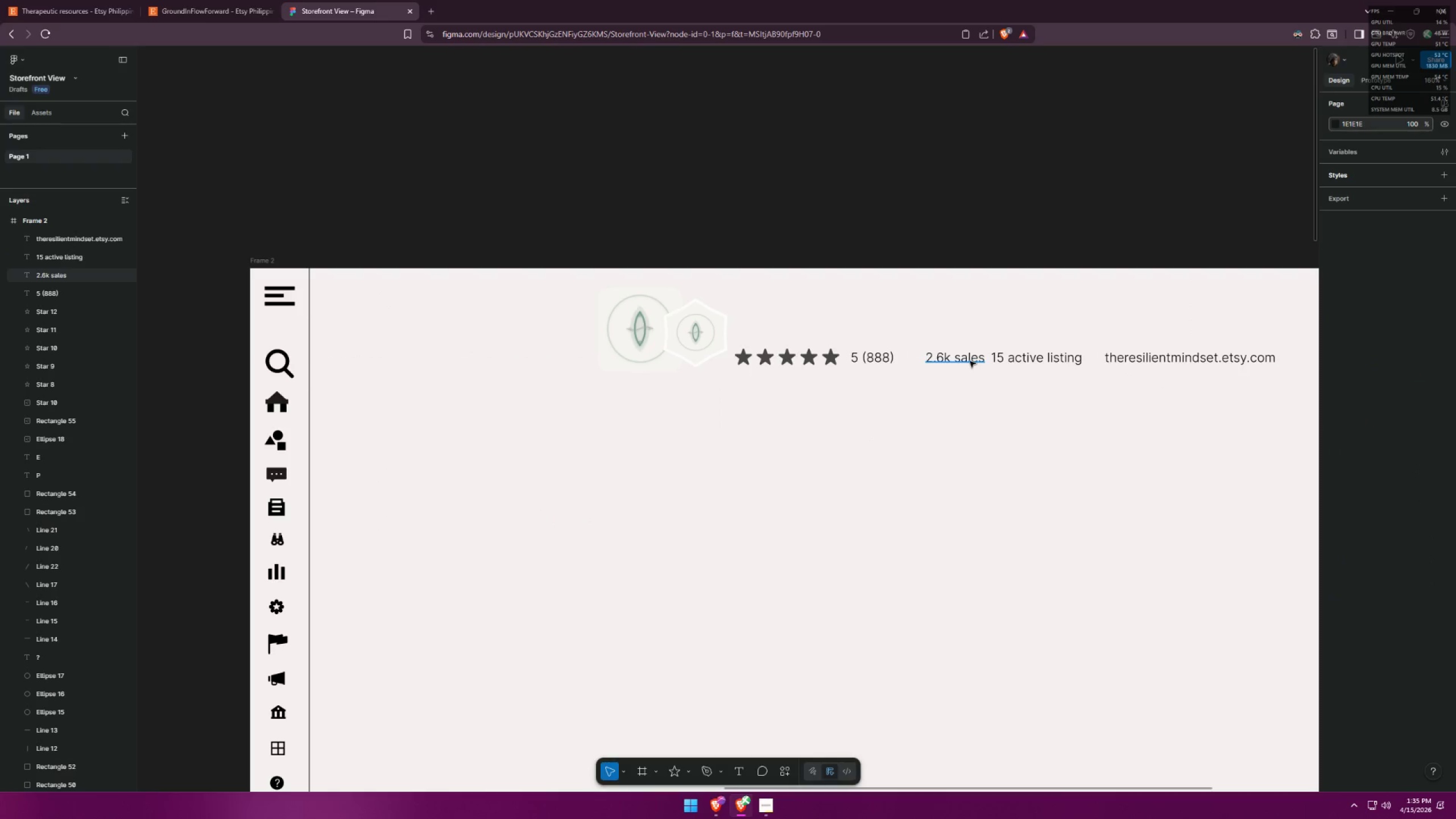 
left_click_drag(start_coordinate=[965, 360], to_coordinate=[962, 359])
 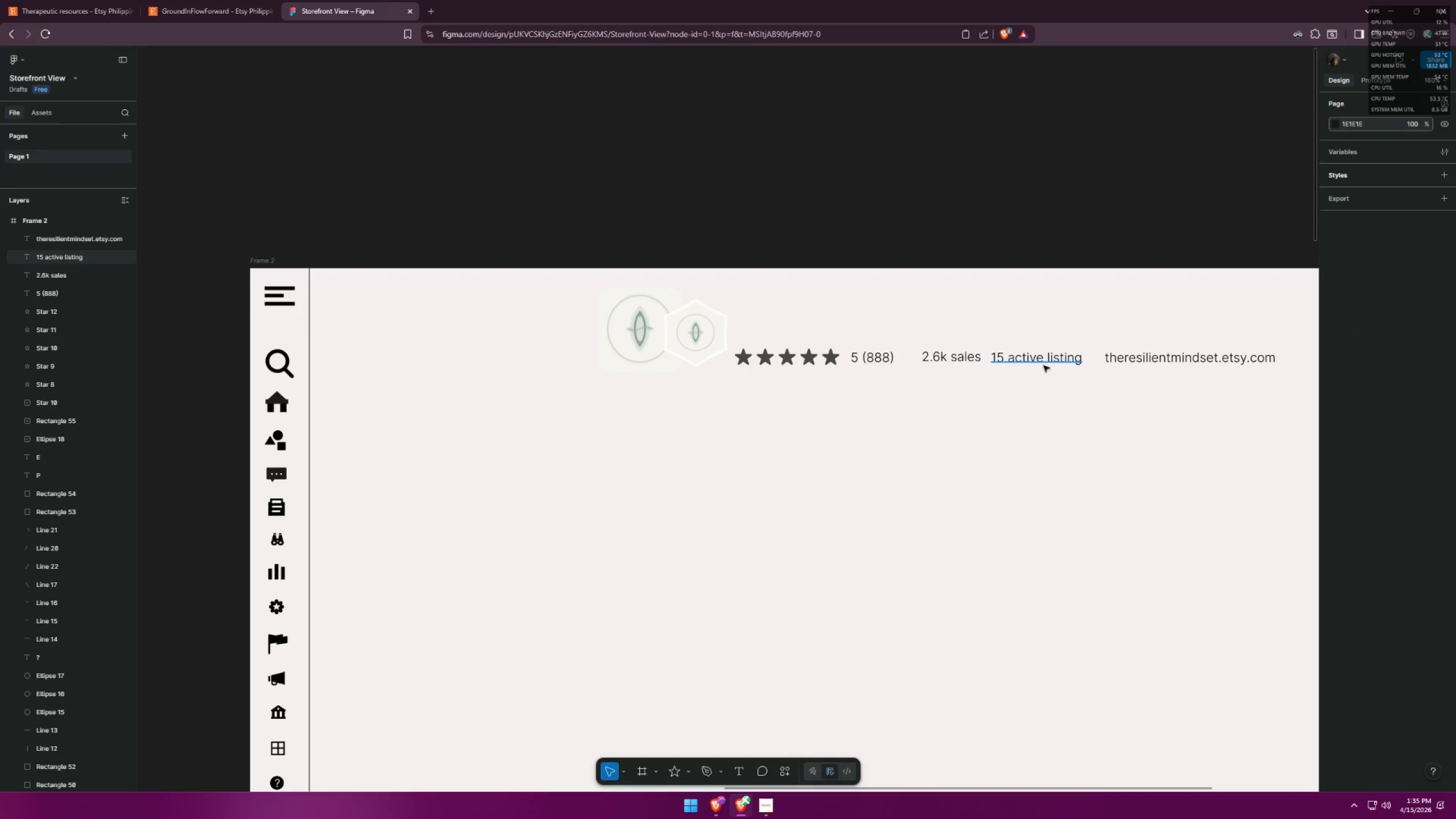 
left_click_drag(start_coordinate=[1044, 362], to_coordinate=[1048, 363])
 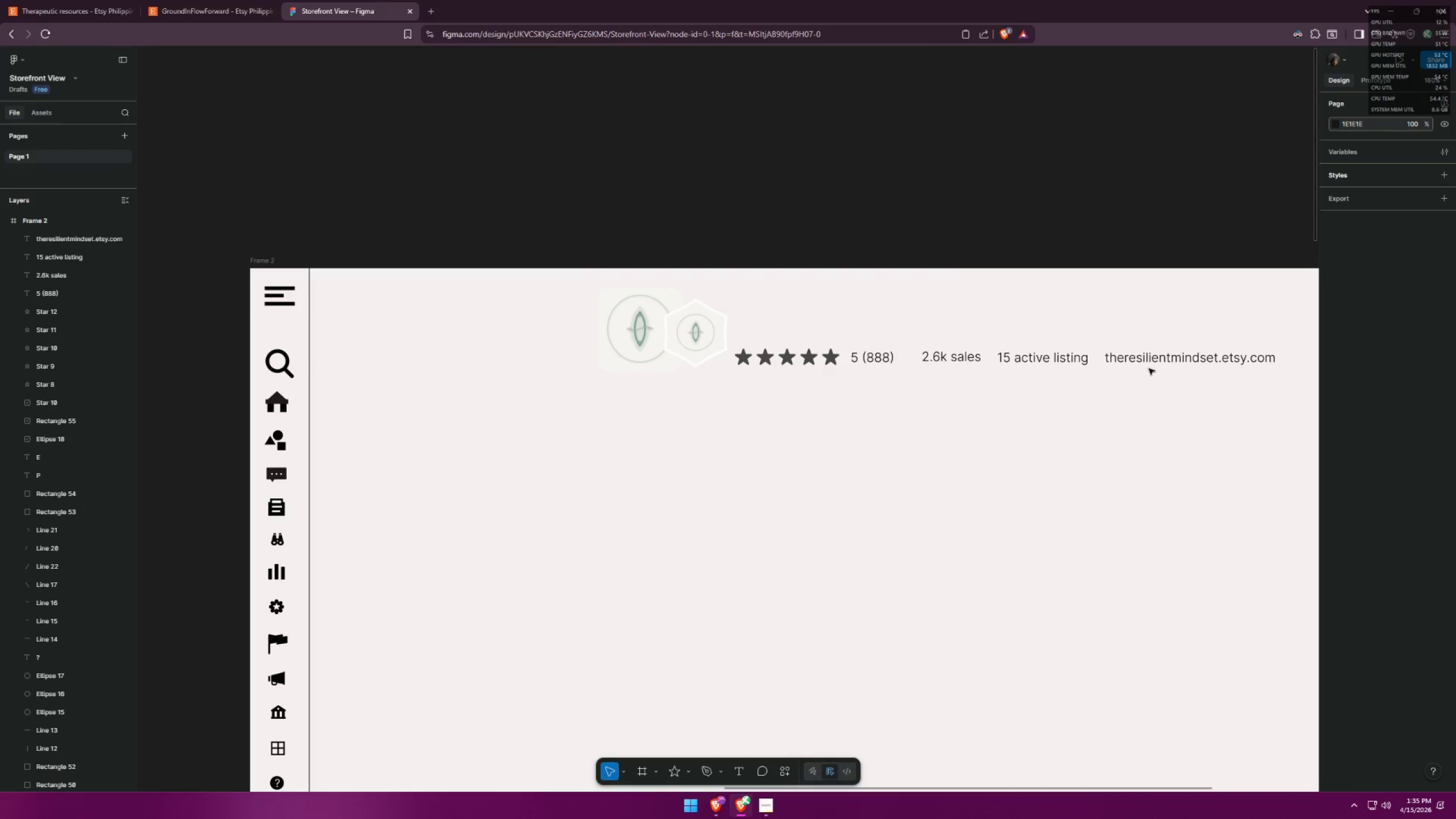 
left_click_drag(start_coordinate=[1162, 358], to_coordinate=[1179, 358])
 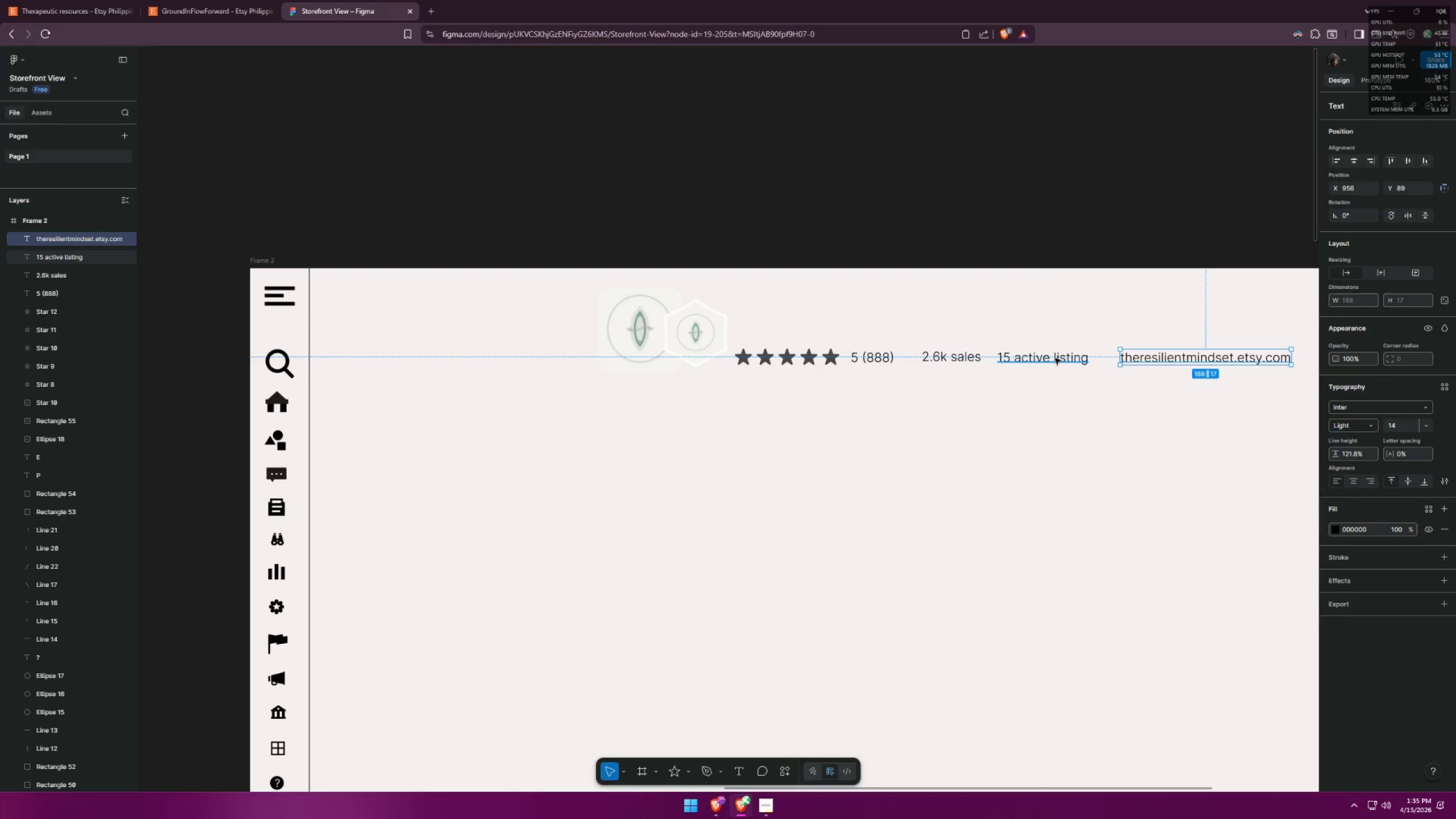 
hold_key(key=ShiftLeft, duration=1.53)
 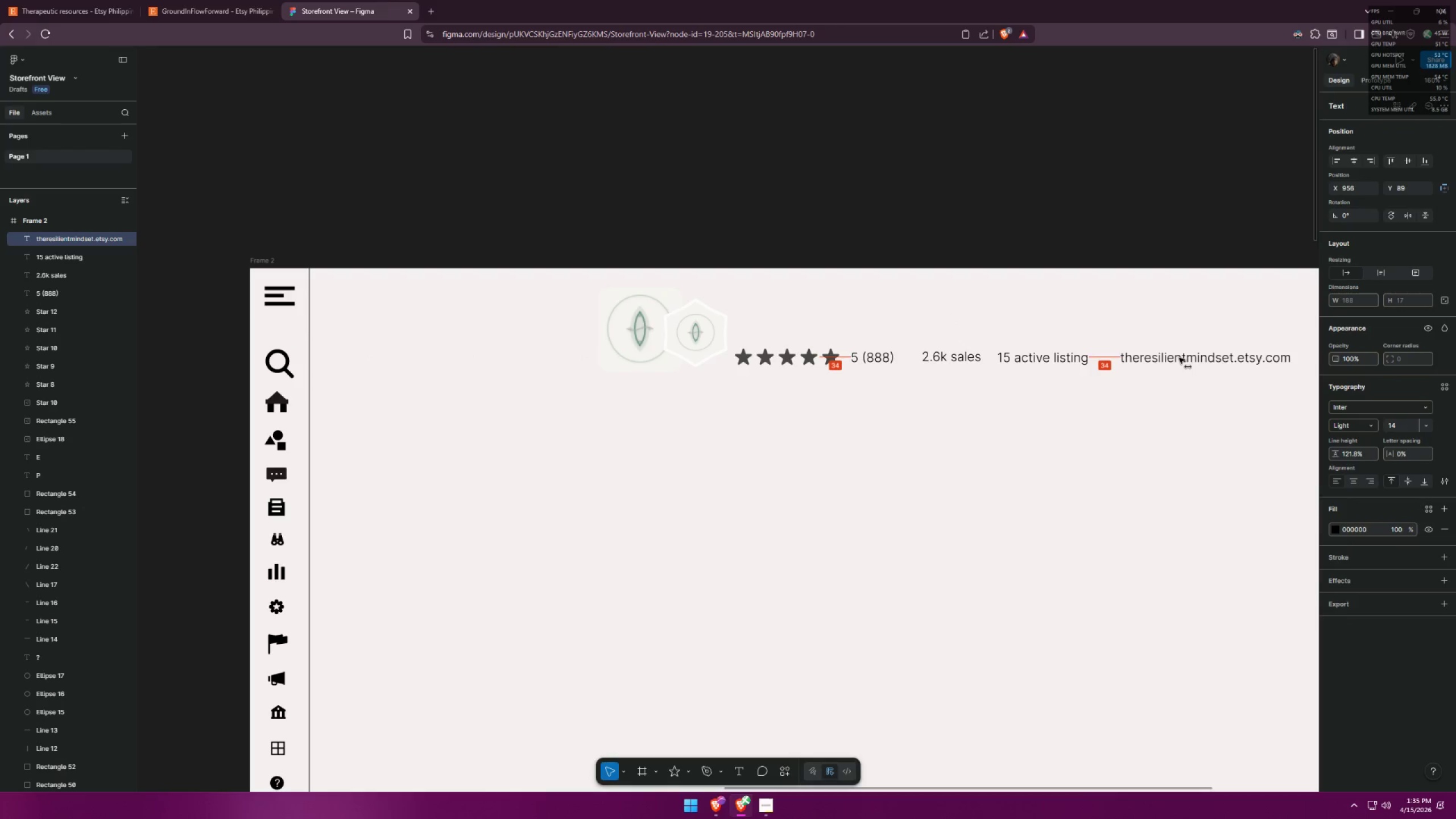 
hold_key(key=ShiftLeft, duration=0.86)
 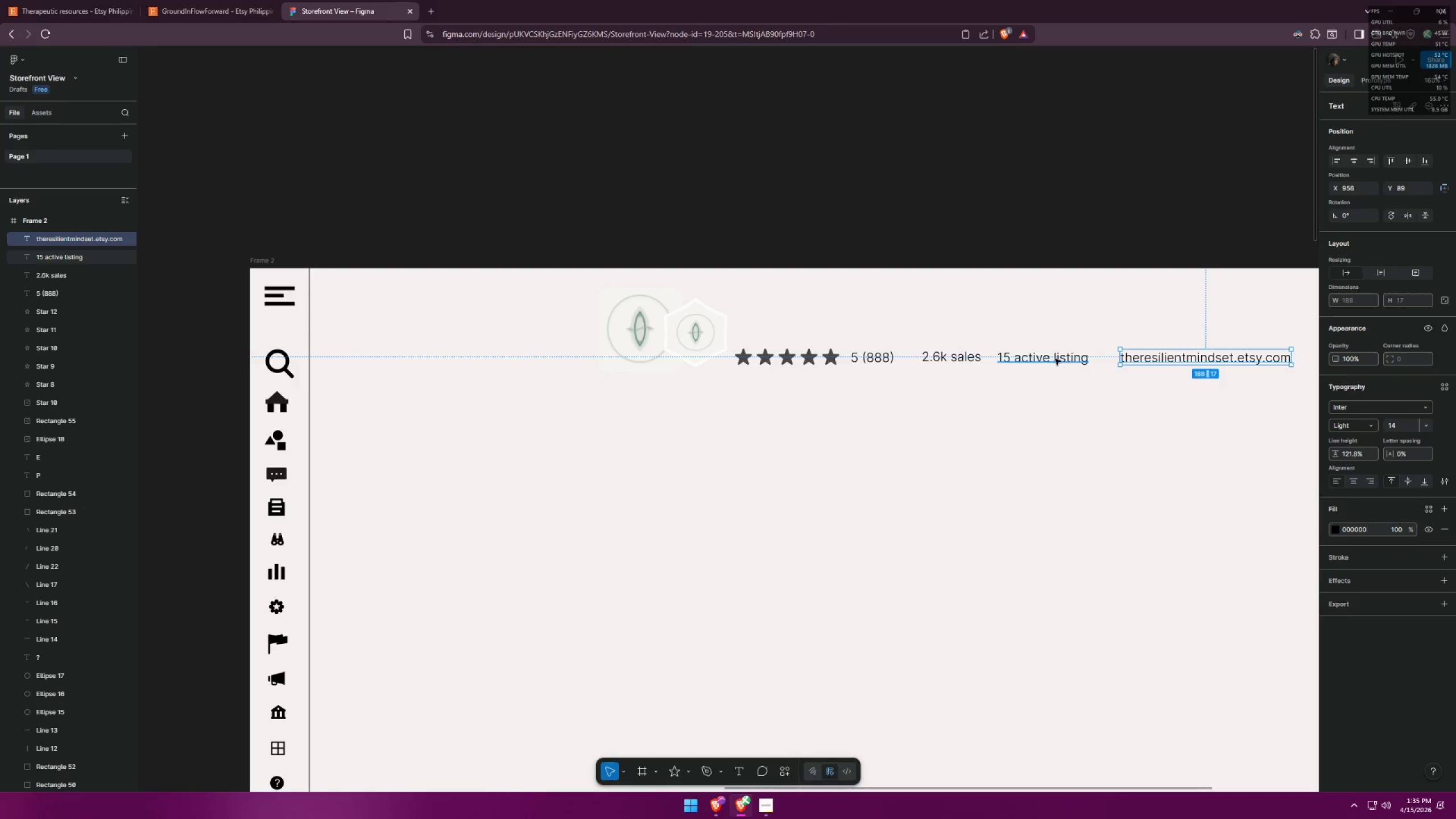 
left_click_drag(start_coordinate=[1055, 358], to_coordinate=[1065, 359])
 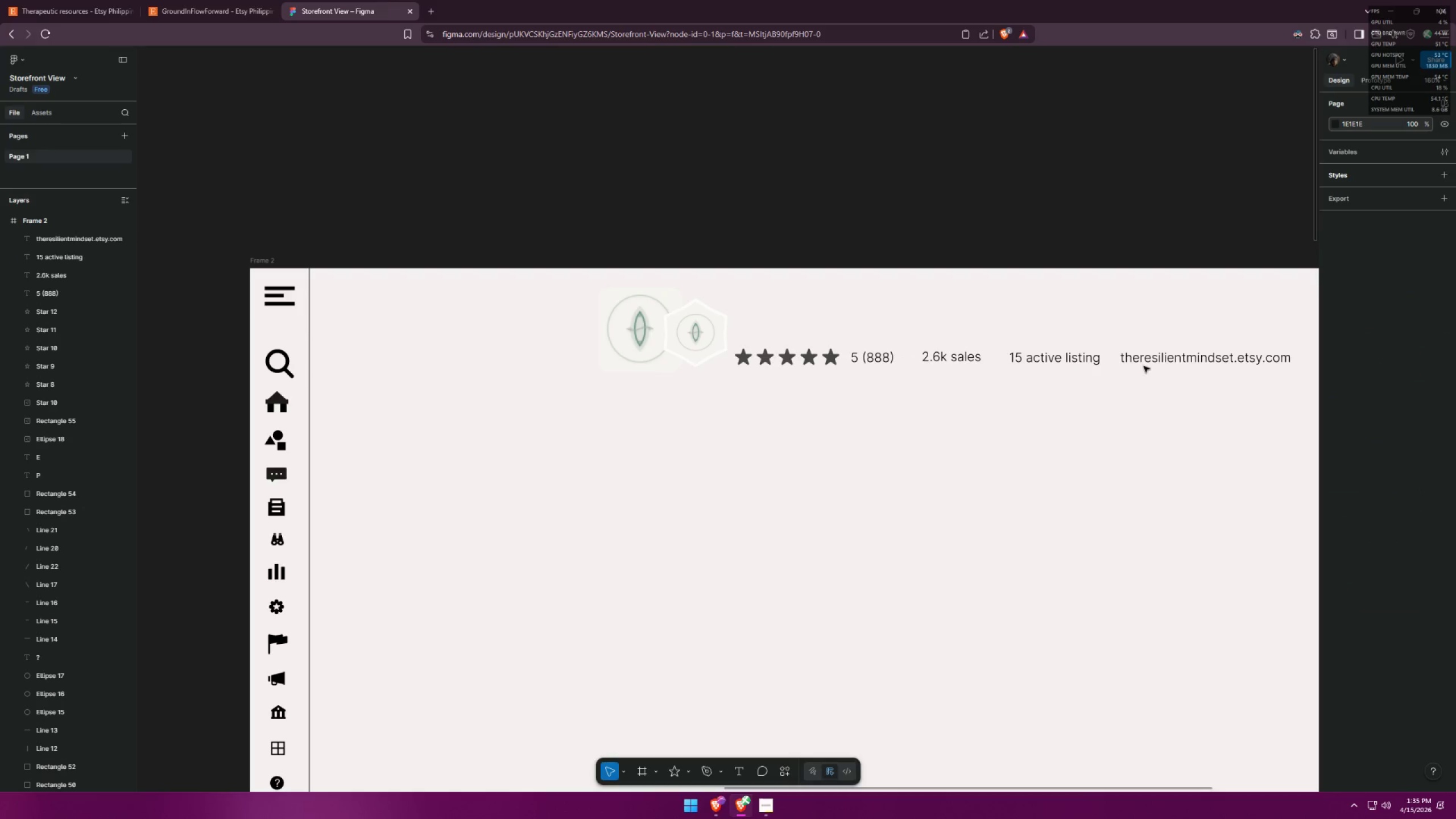 
hold_key(key=ShiftLeft, duration=1.5)
 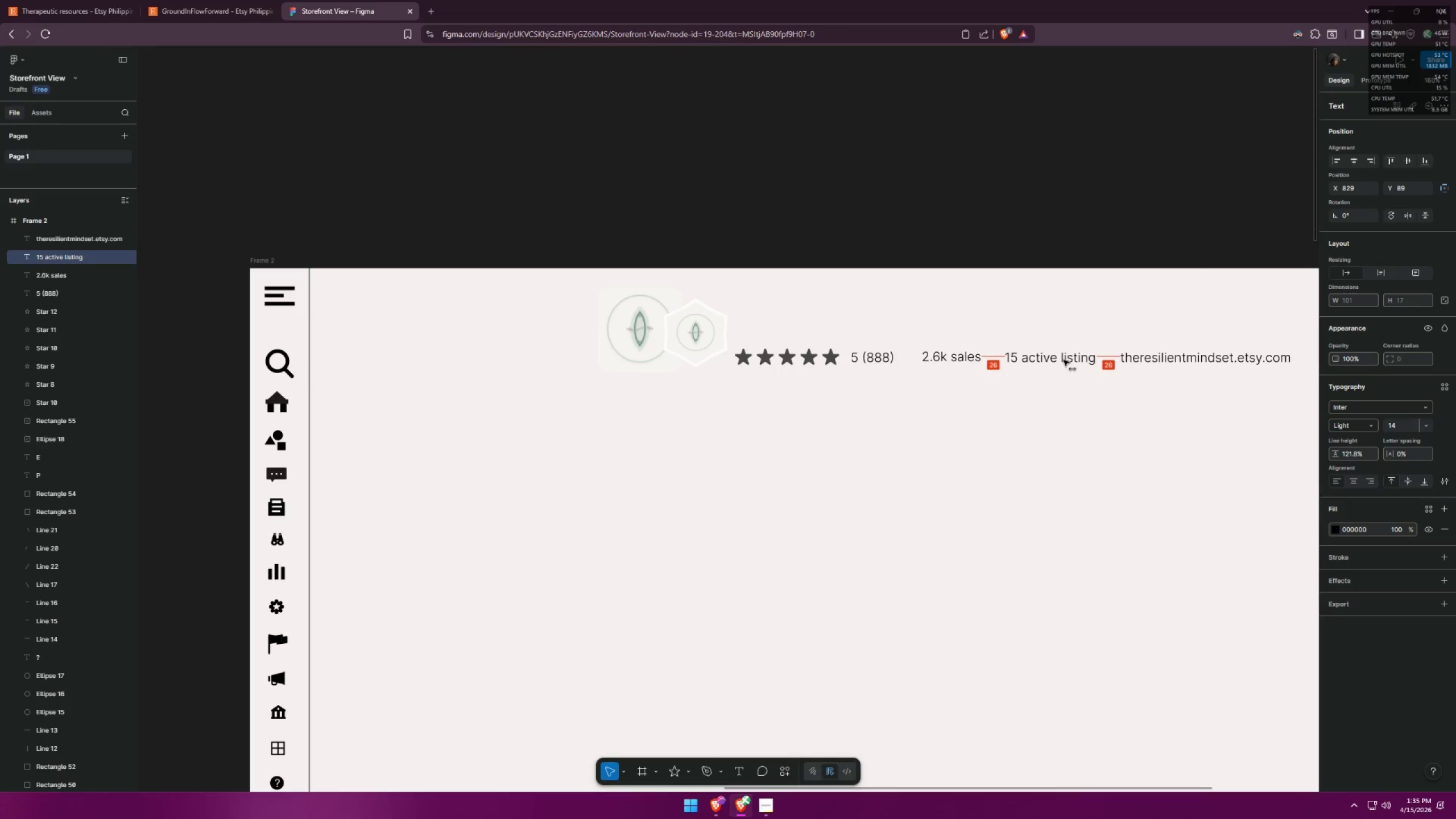 
hold_key(key=ShiftLeft, duration=1.51)
 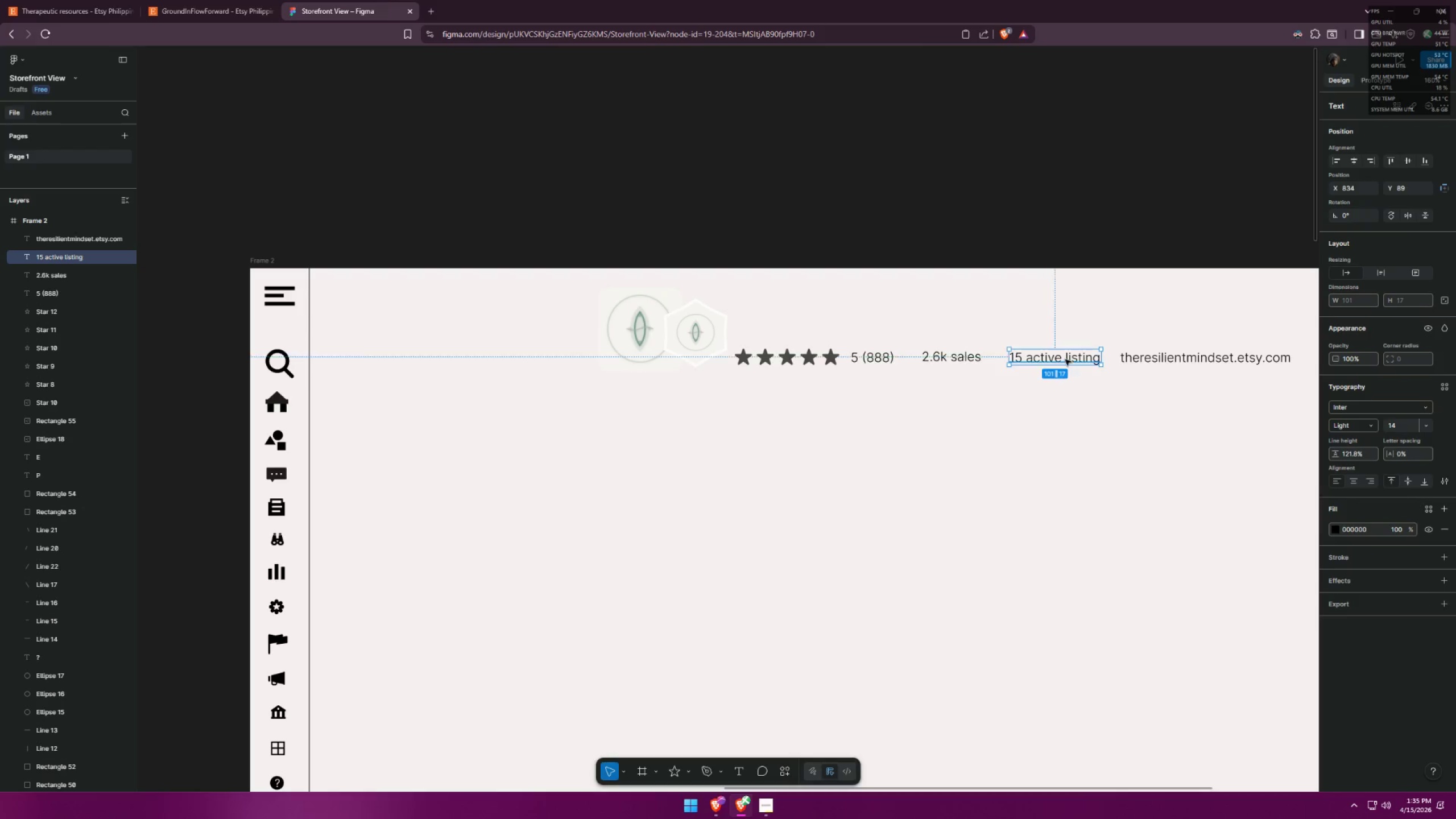 
key(Shift+ShiftLeft)
 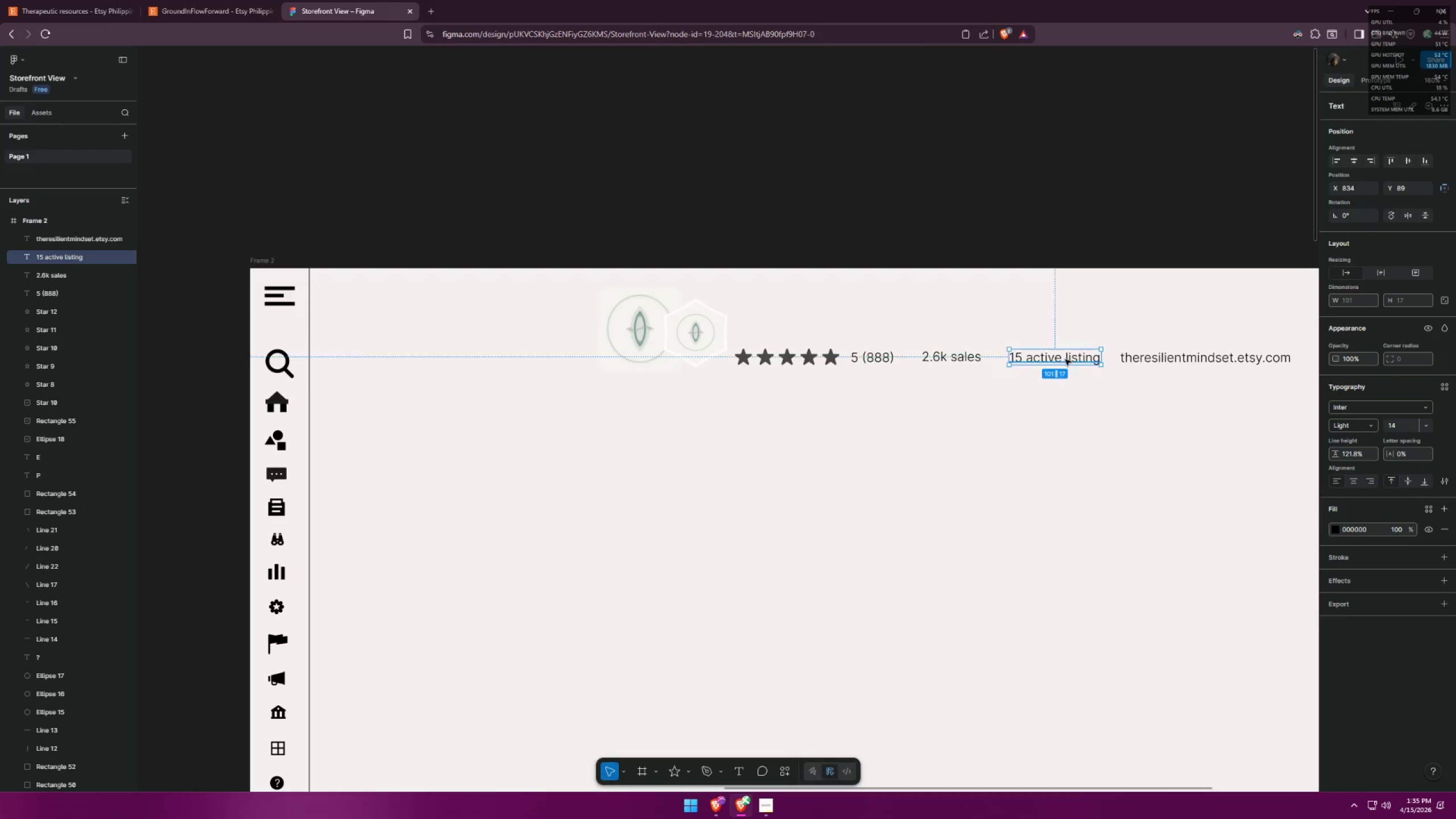 
key(Shift+ShiftLeft)
 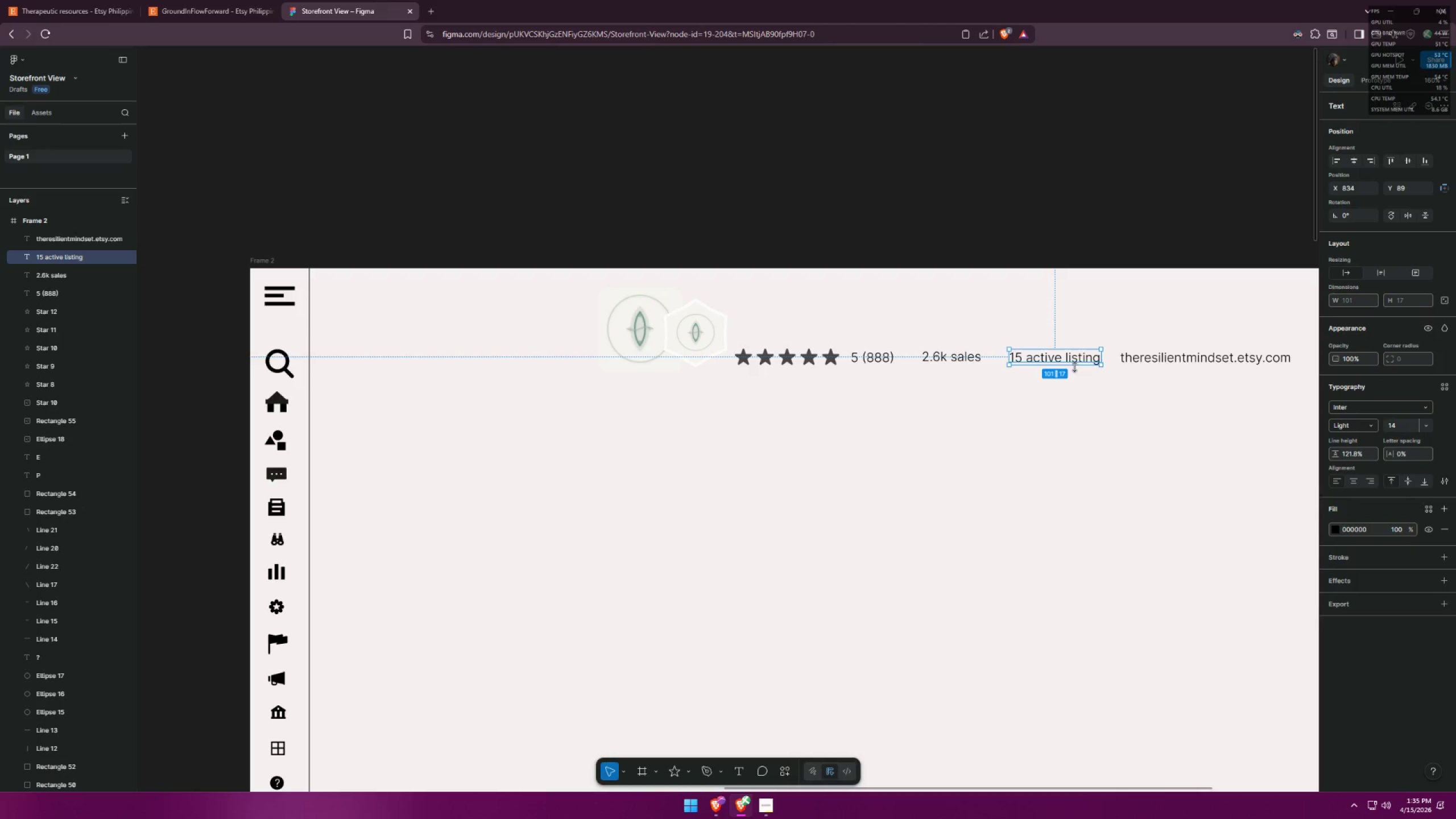 
key(Shift+ShiftLeft)
 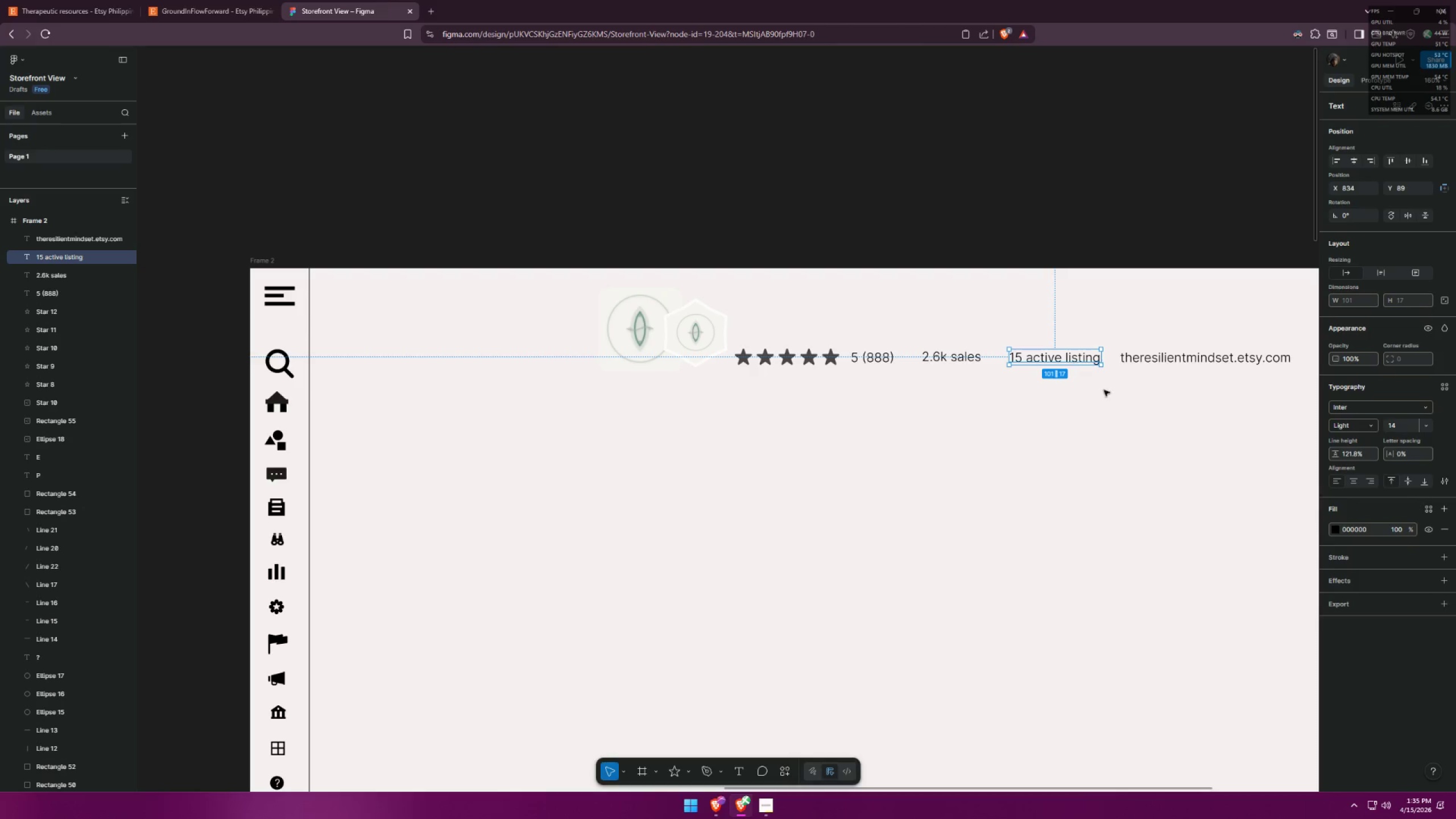 
left_click([1104, 390])
 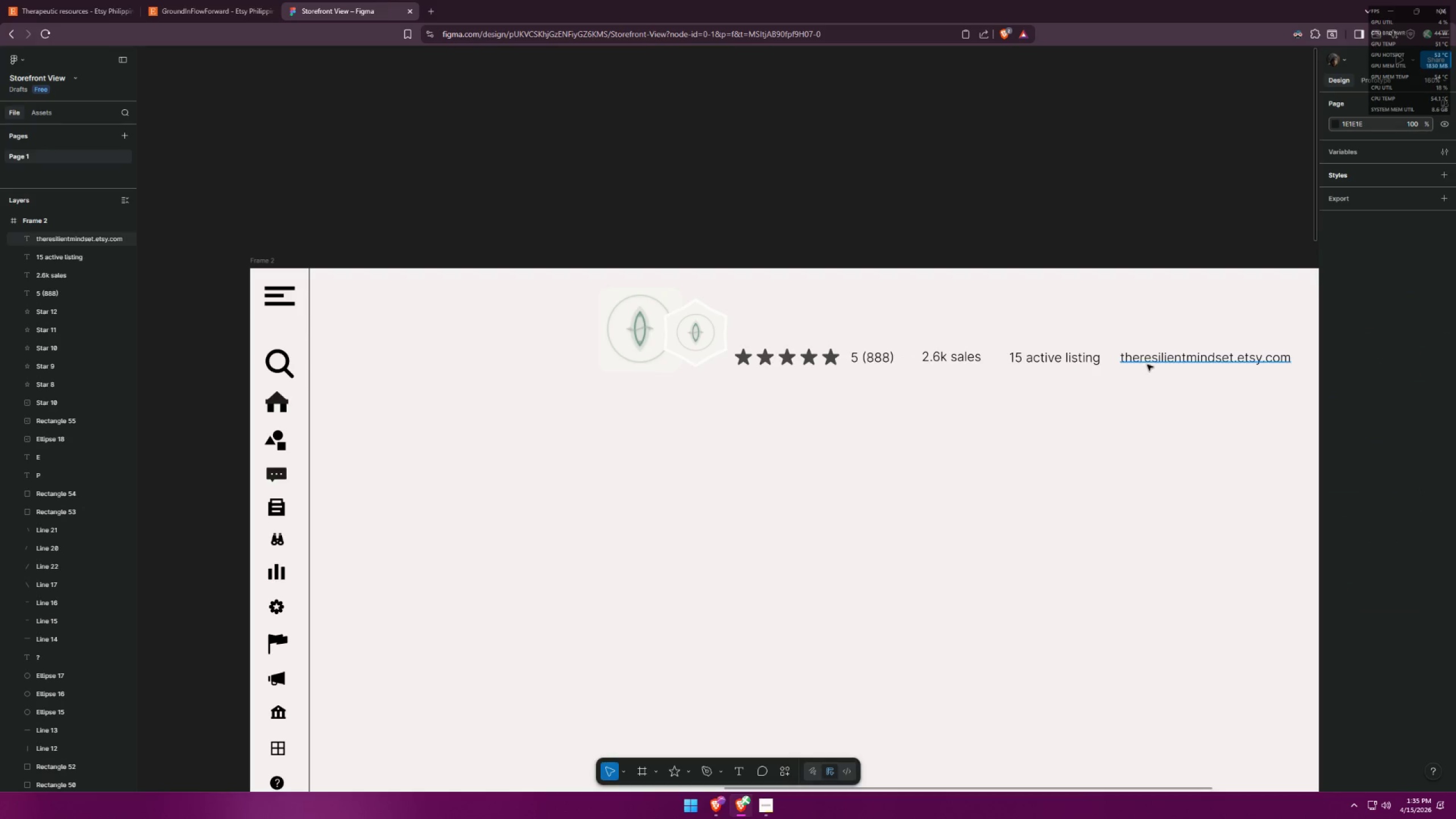 
hold_key(key=ShiftLeft, duration=1.52)
left_click_drag(start_coordinate=[1155, 362], to_coordinate=[1164, 362])
 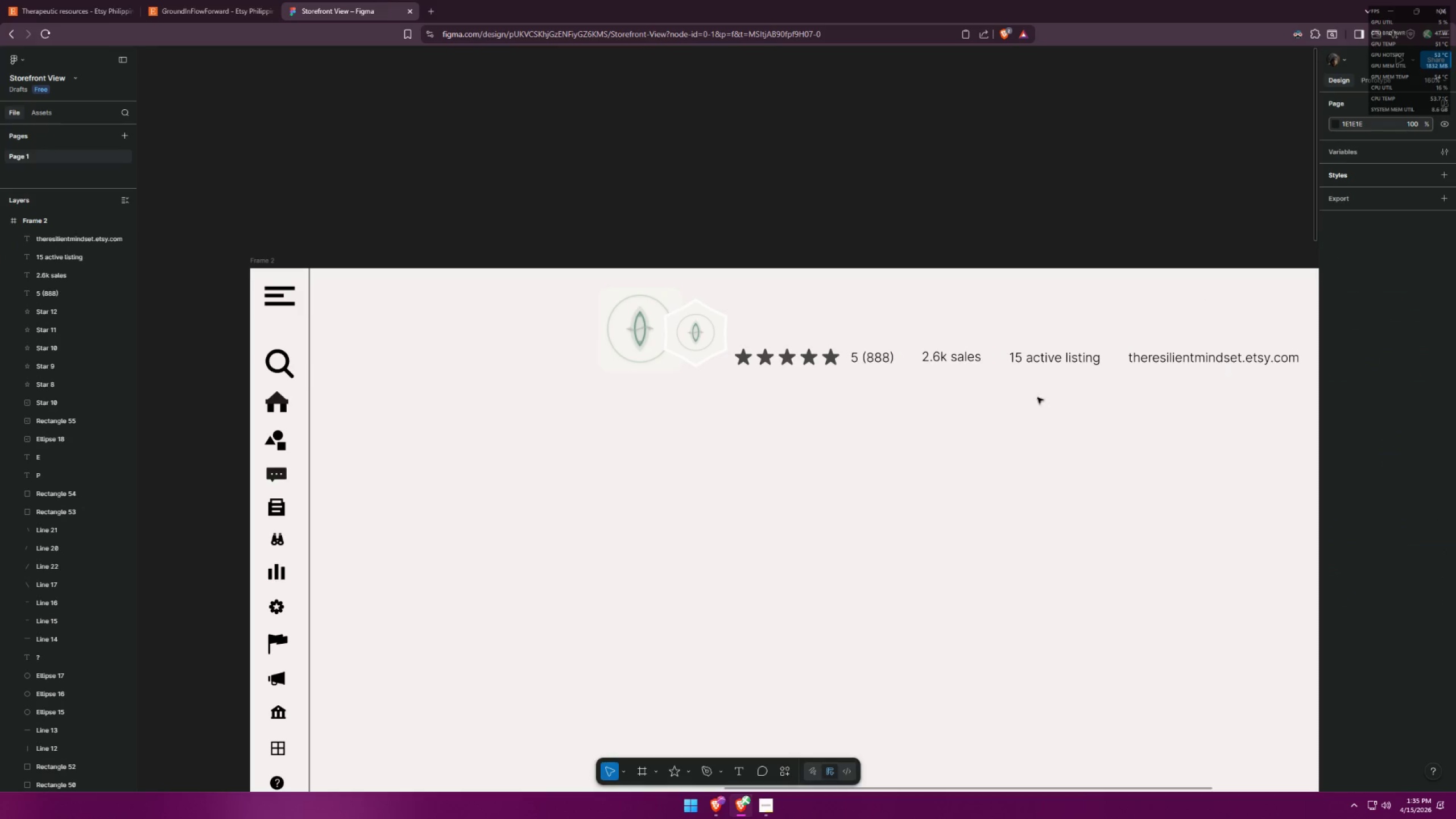 
key(Shift+ShiftLeft)
 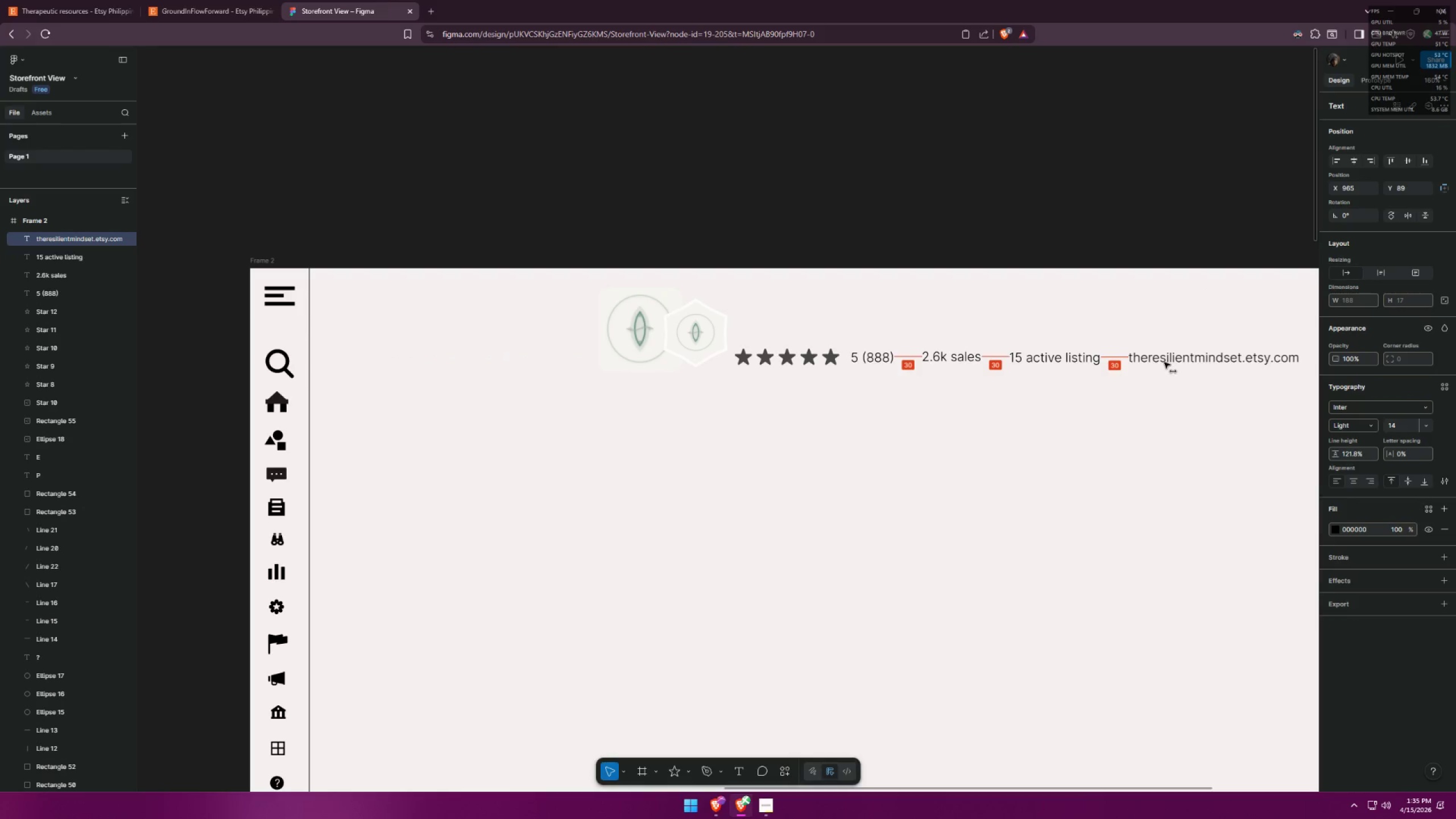 
key(Shift+ShiftLeft)
 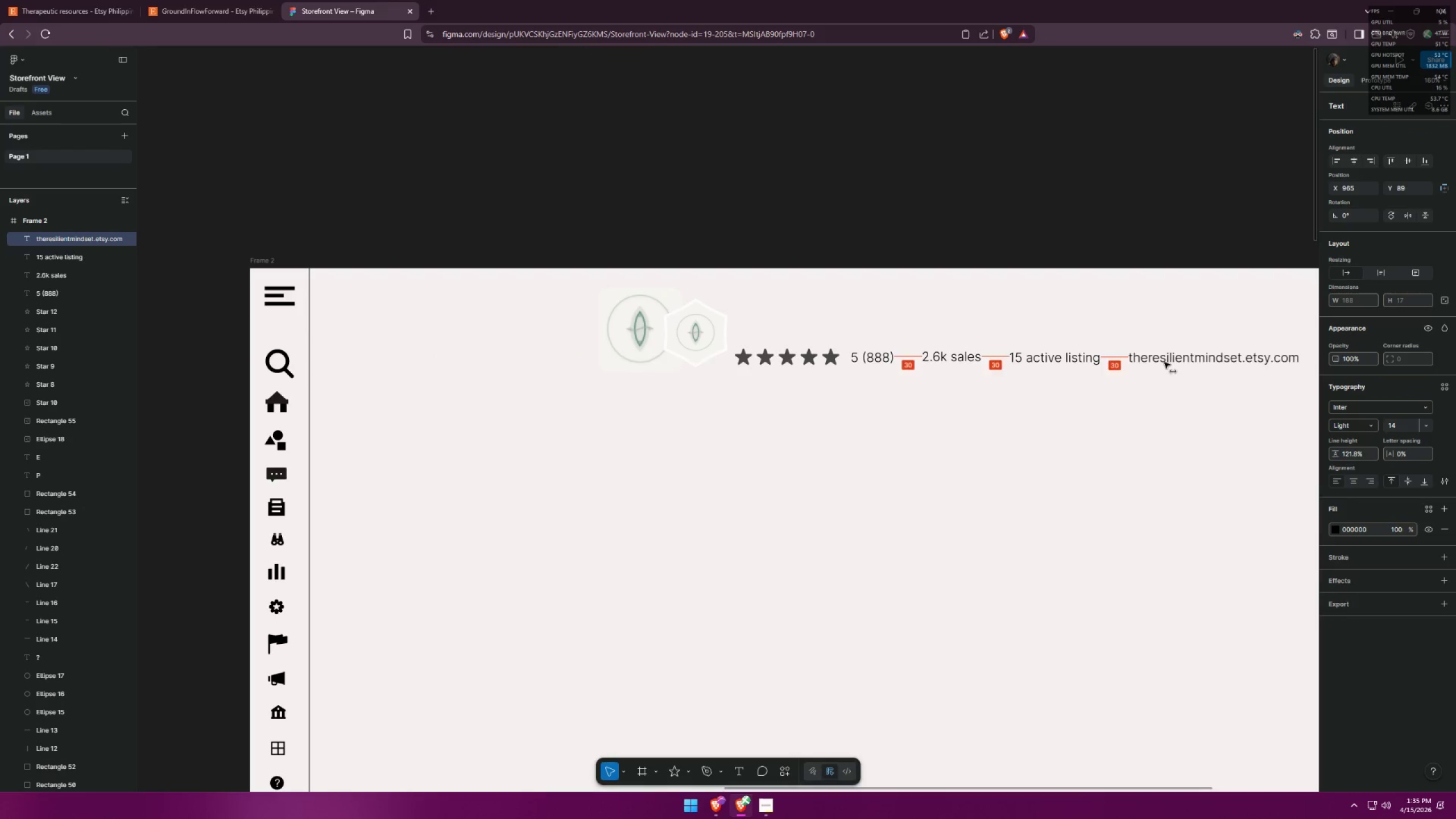 
key(Shift+ShiftLeft)
 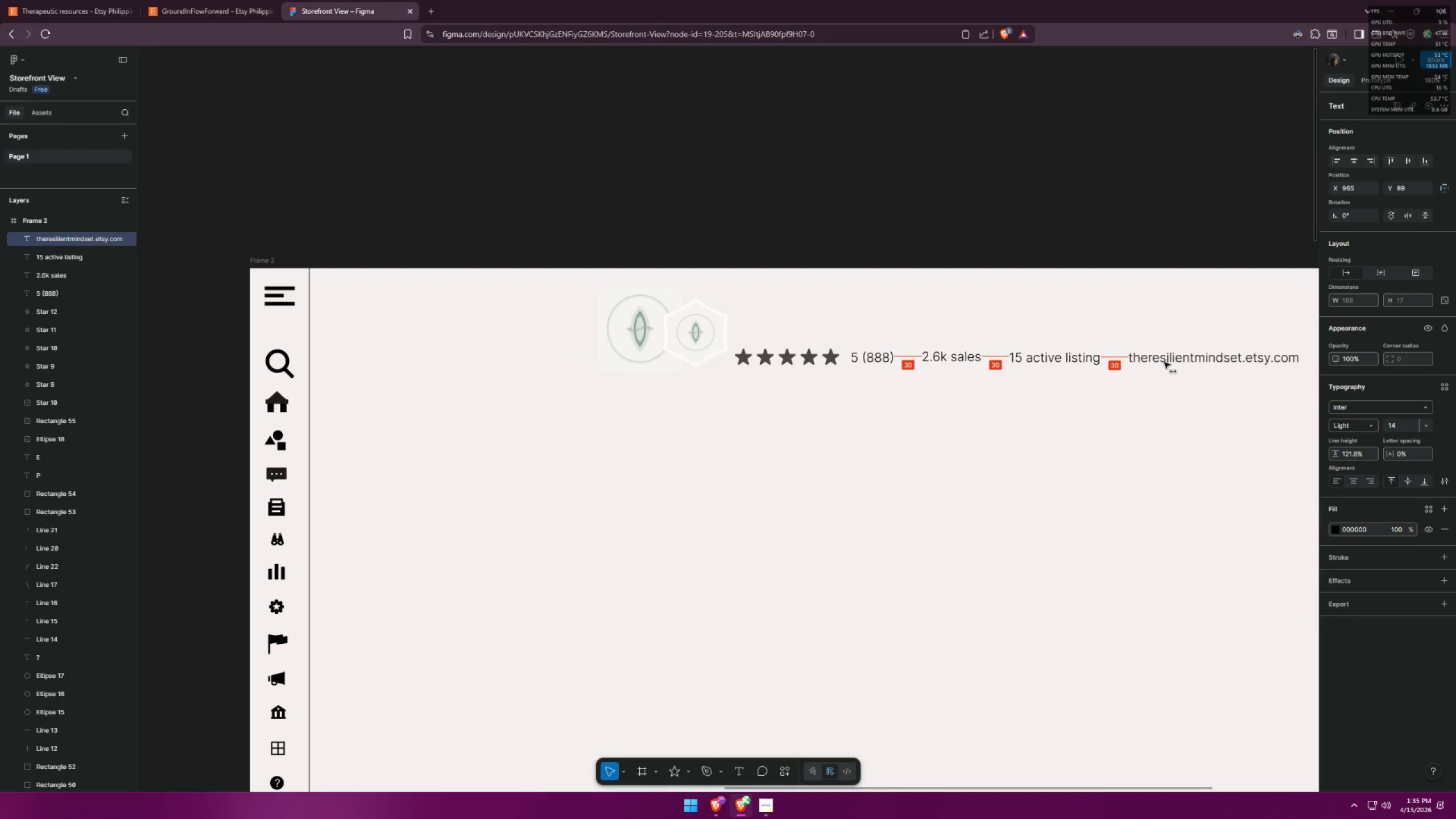 
key(Shift+ShiftLeft)
 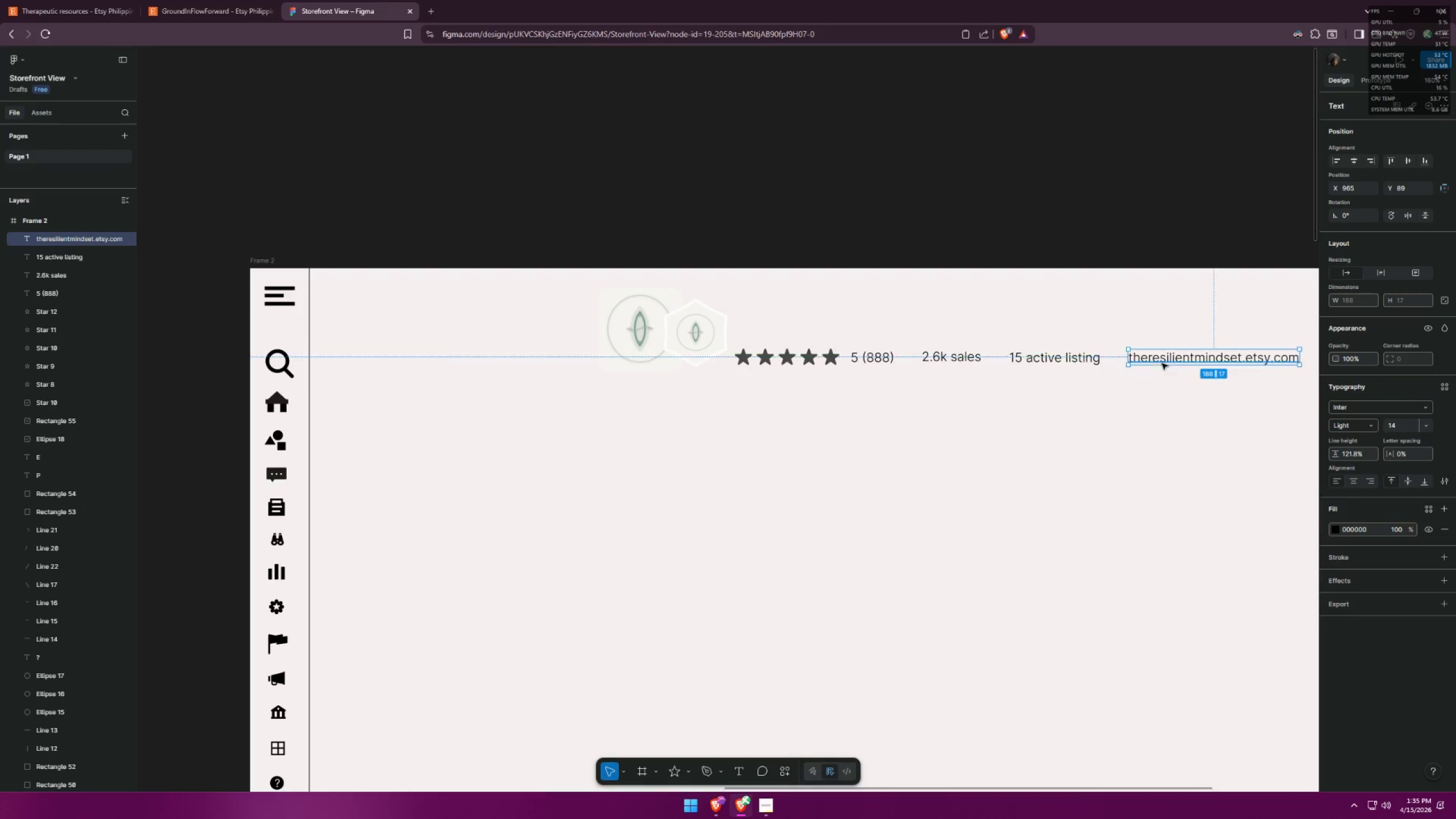 
key(Shift+ShiftLeft)
 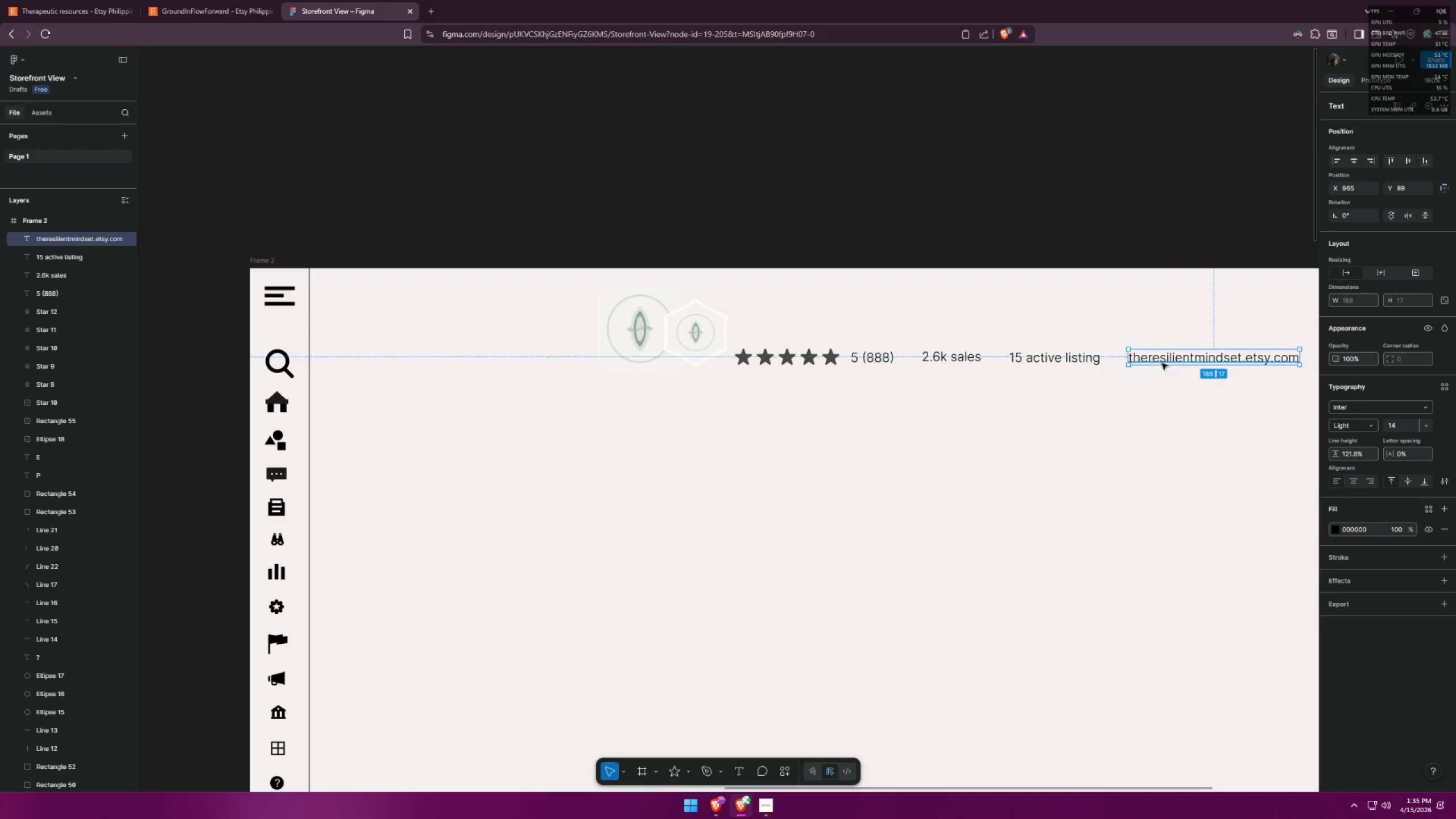 
key(Shift+ShiftLeft)
 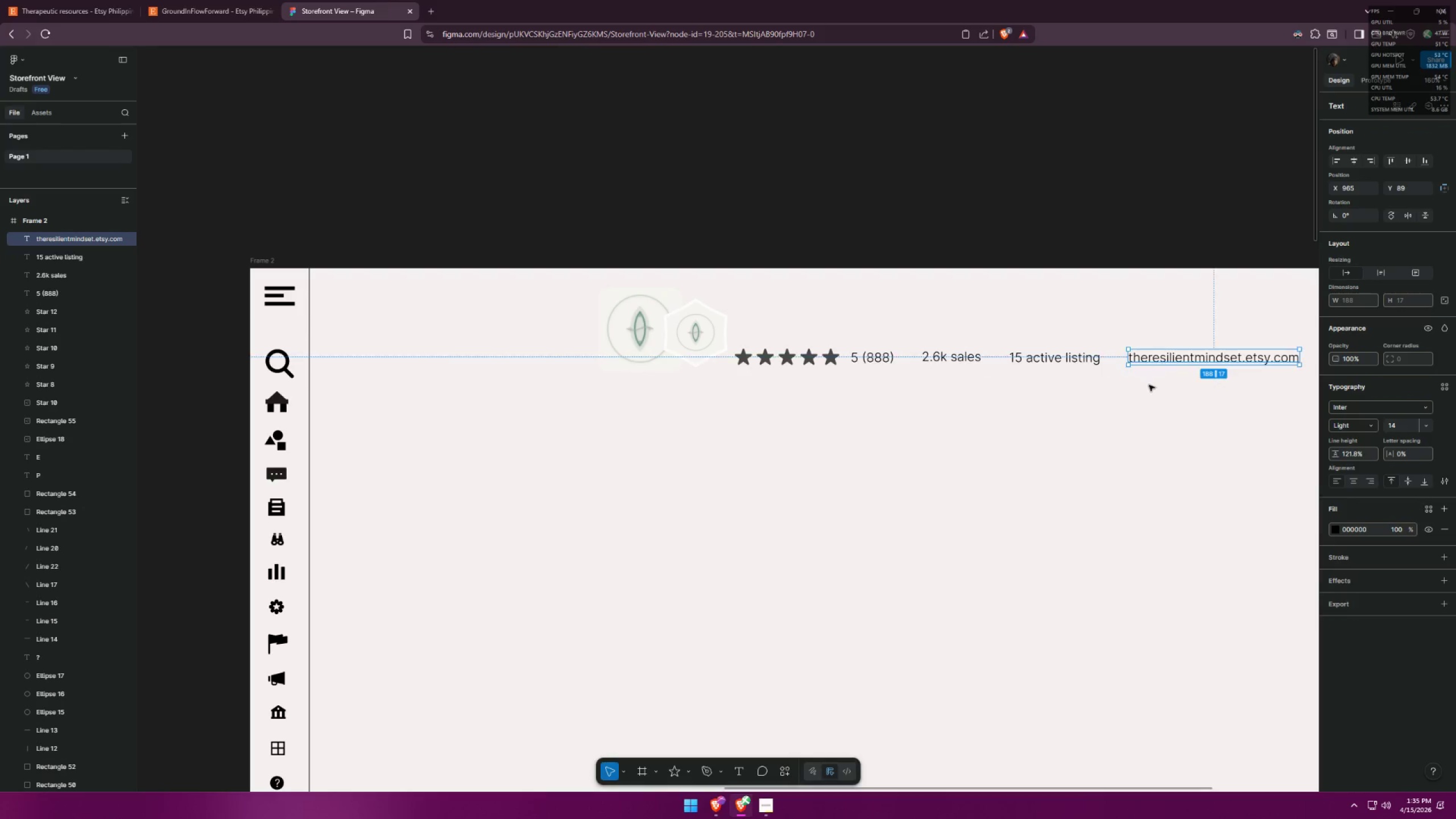 
key(Shift+ShiftLeft)
 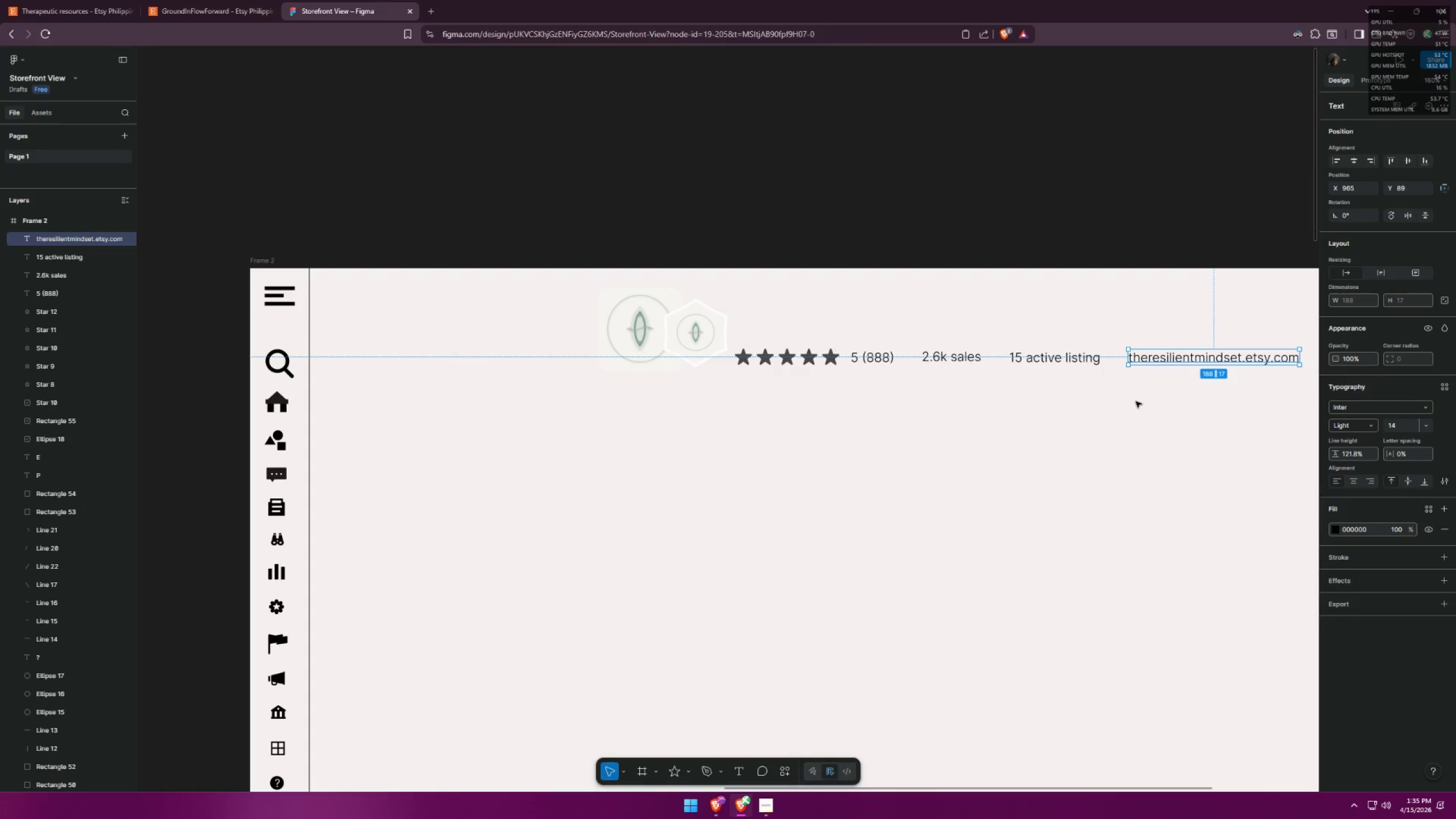 
left_click([1136, 402])
 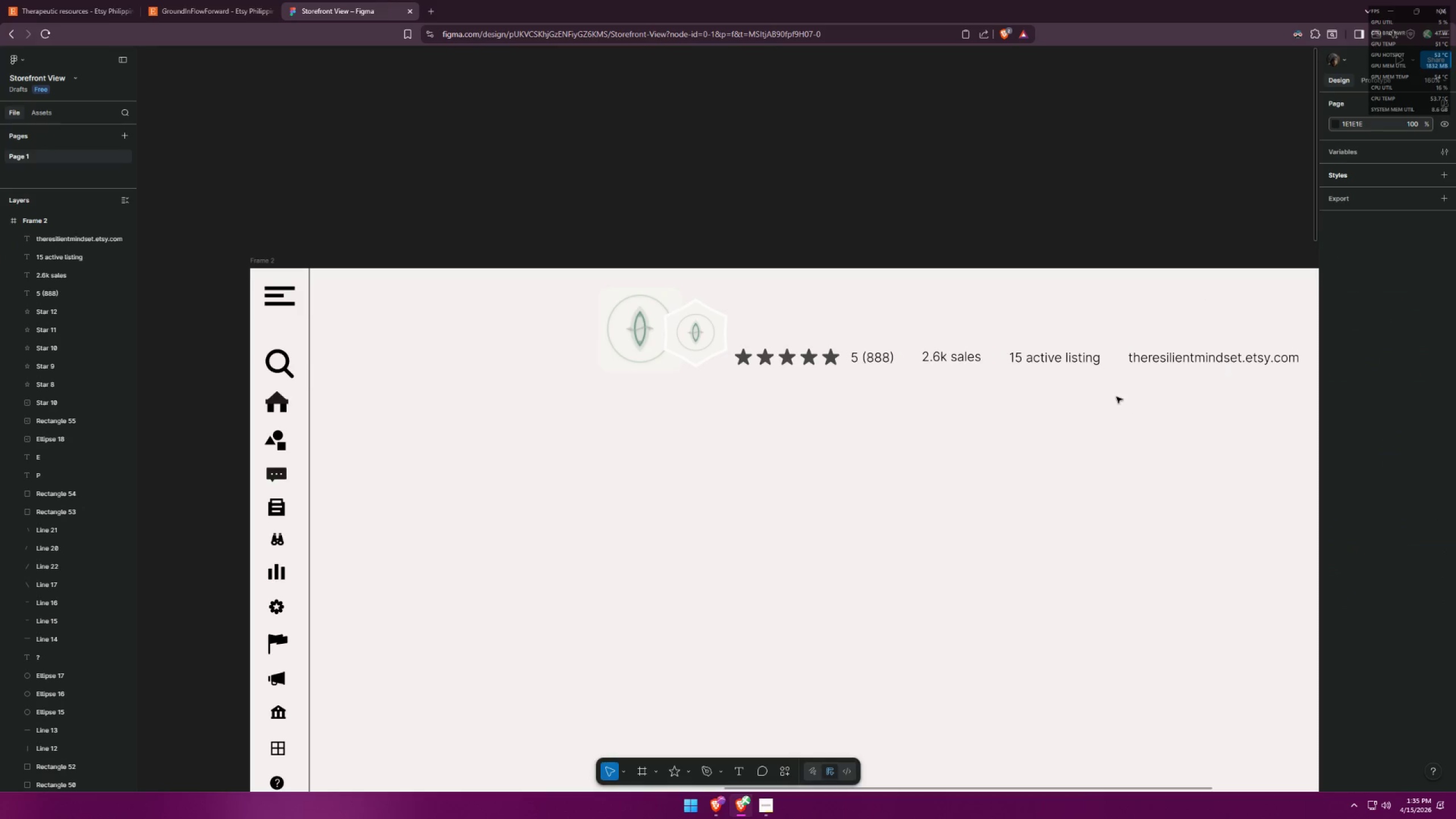 
hold_key(key=ControlLeft, duration=1.31)
scroll: coordinate [862, 341], scroll_direction: down, amount: 6.0
 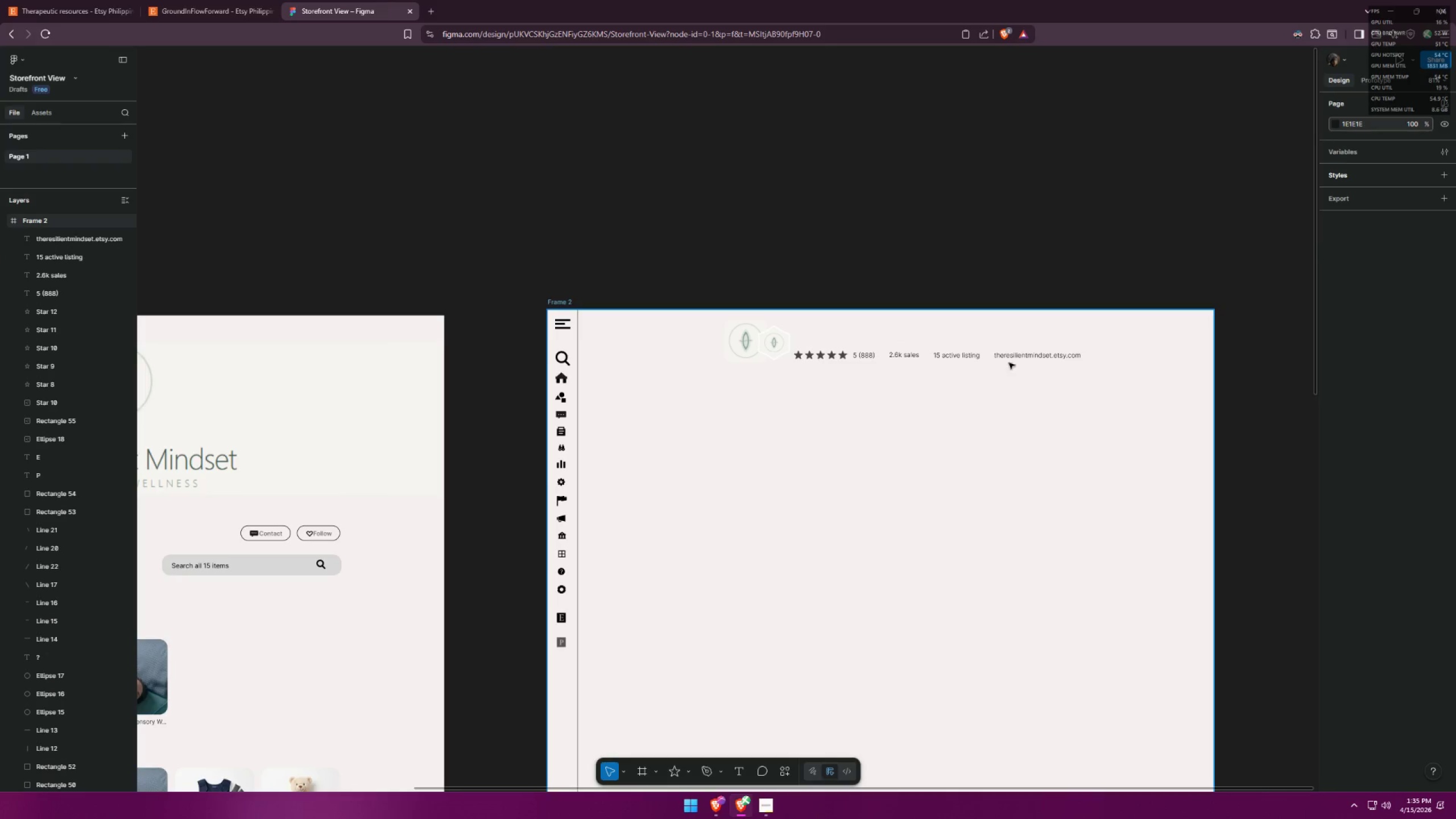 
scroll: coordinate [985, 413], scroll_direction: up, amount: 2.0
 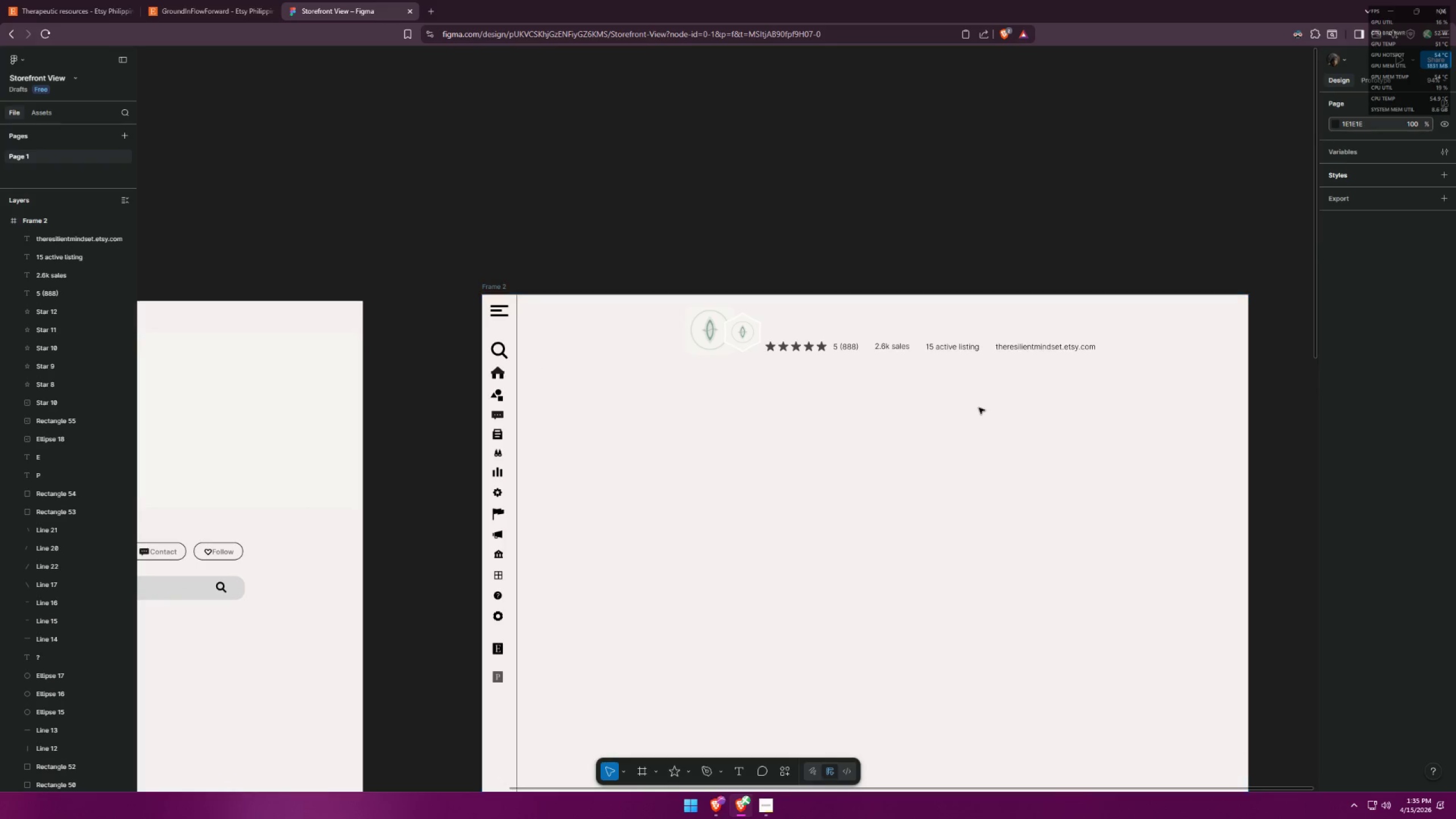 
key(Alt+AltLeft)
 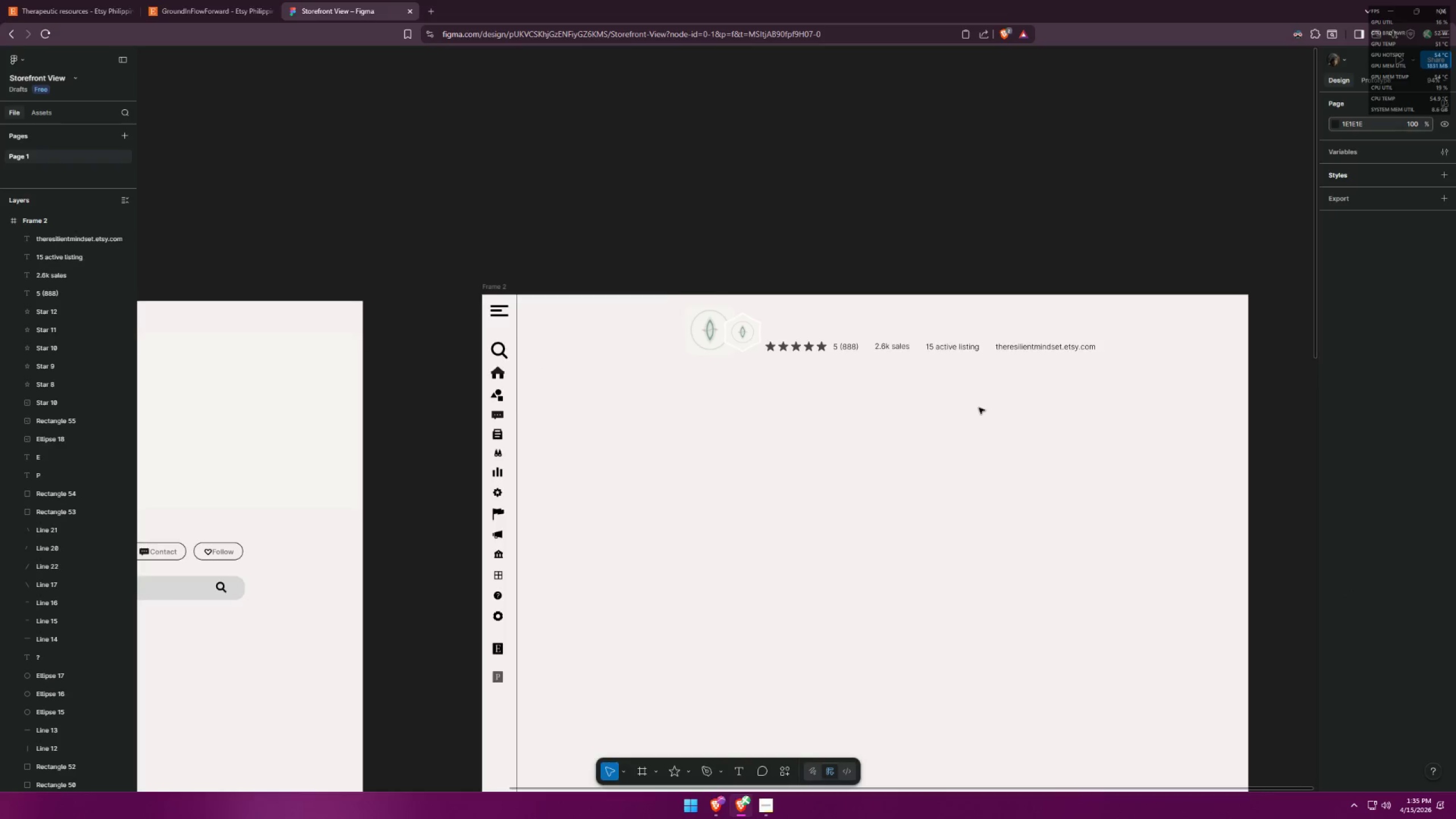 
key(Alt+Tab)